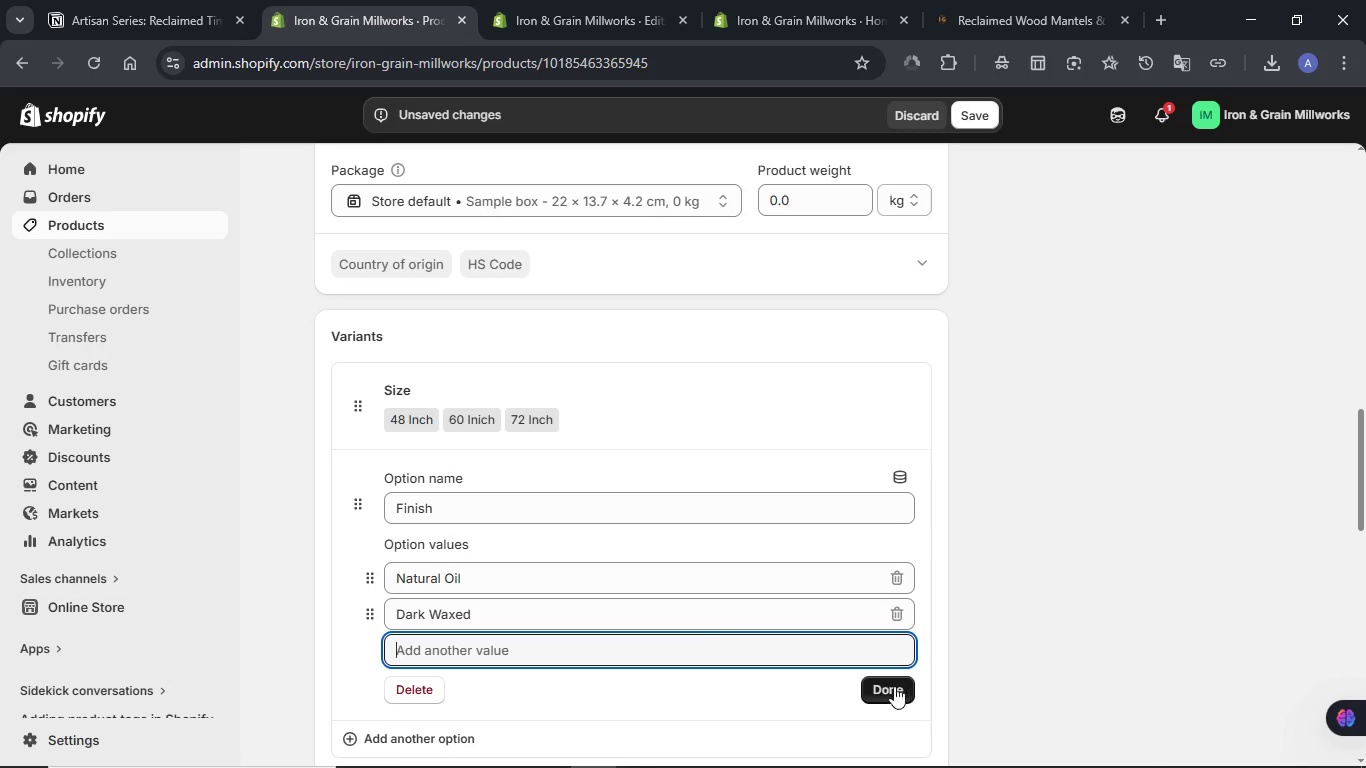 
left_click([894, 686])
 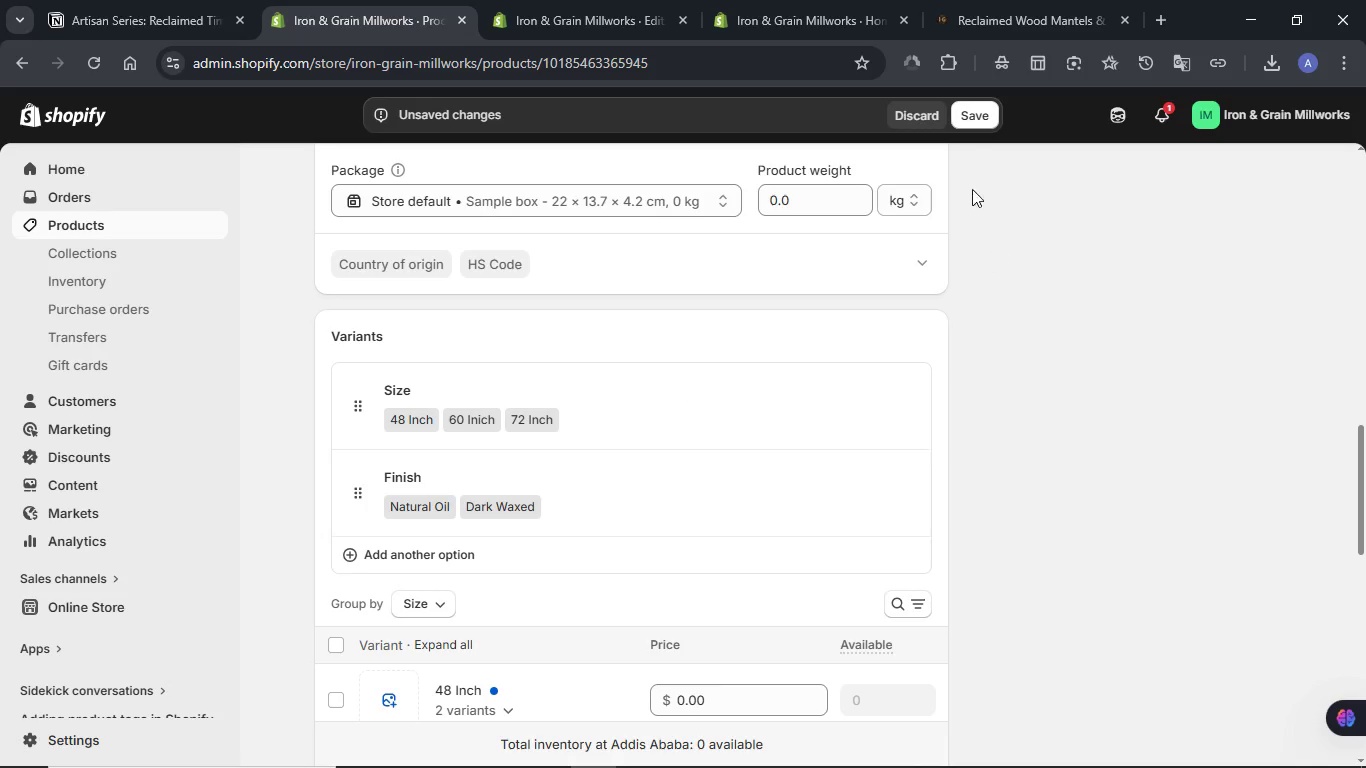 
left_click([966, 124])
 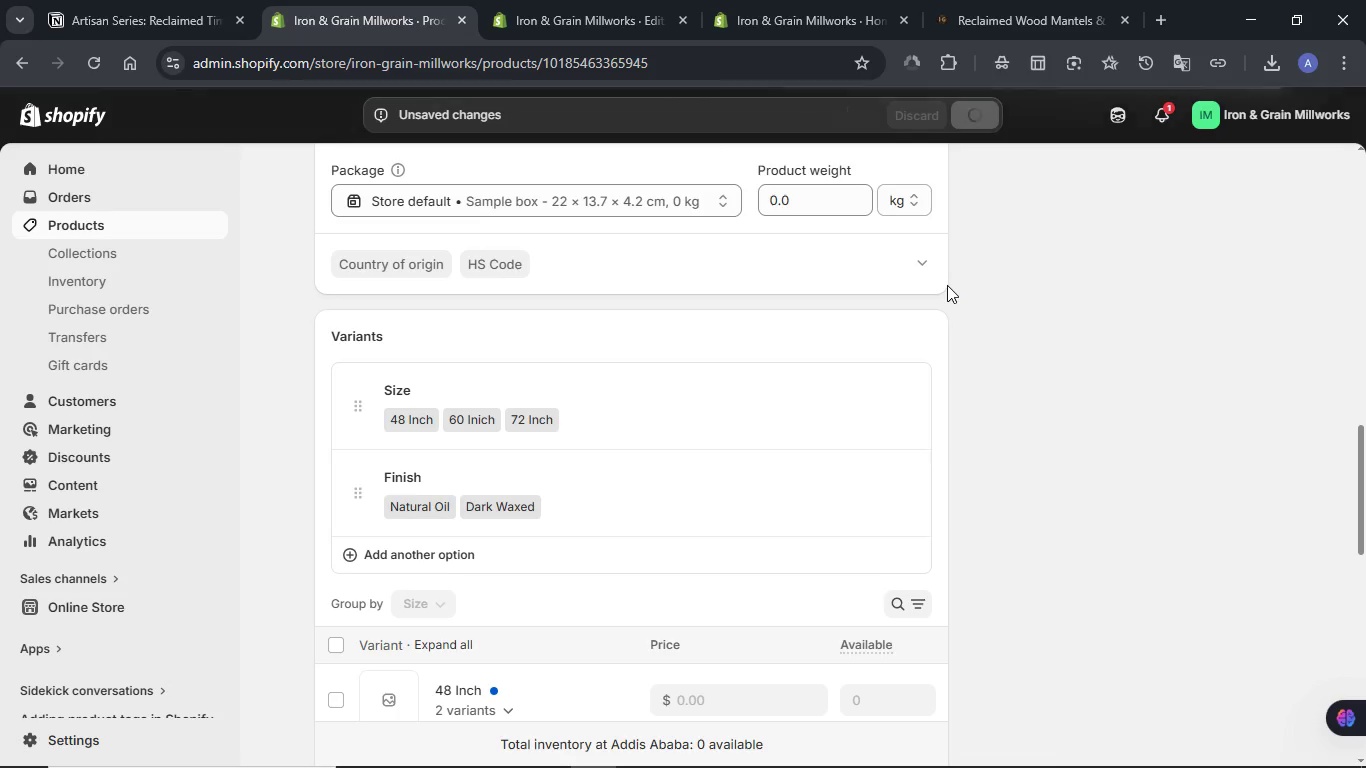 
wait(14.69)
 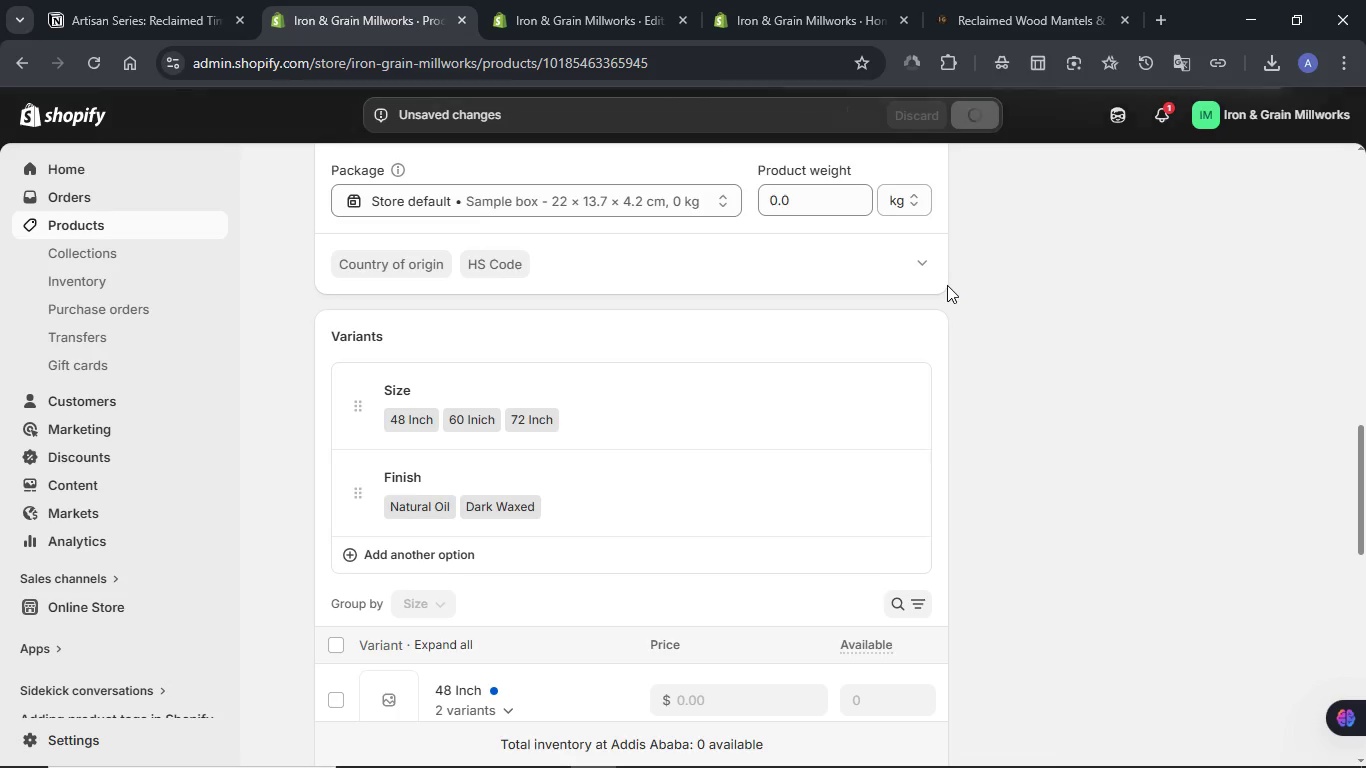 
scroll: coordinate [558, 422], scroll_direction: down, amount: 6.0
 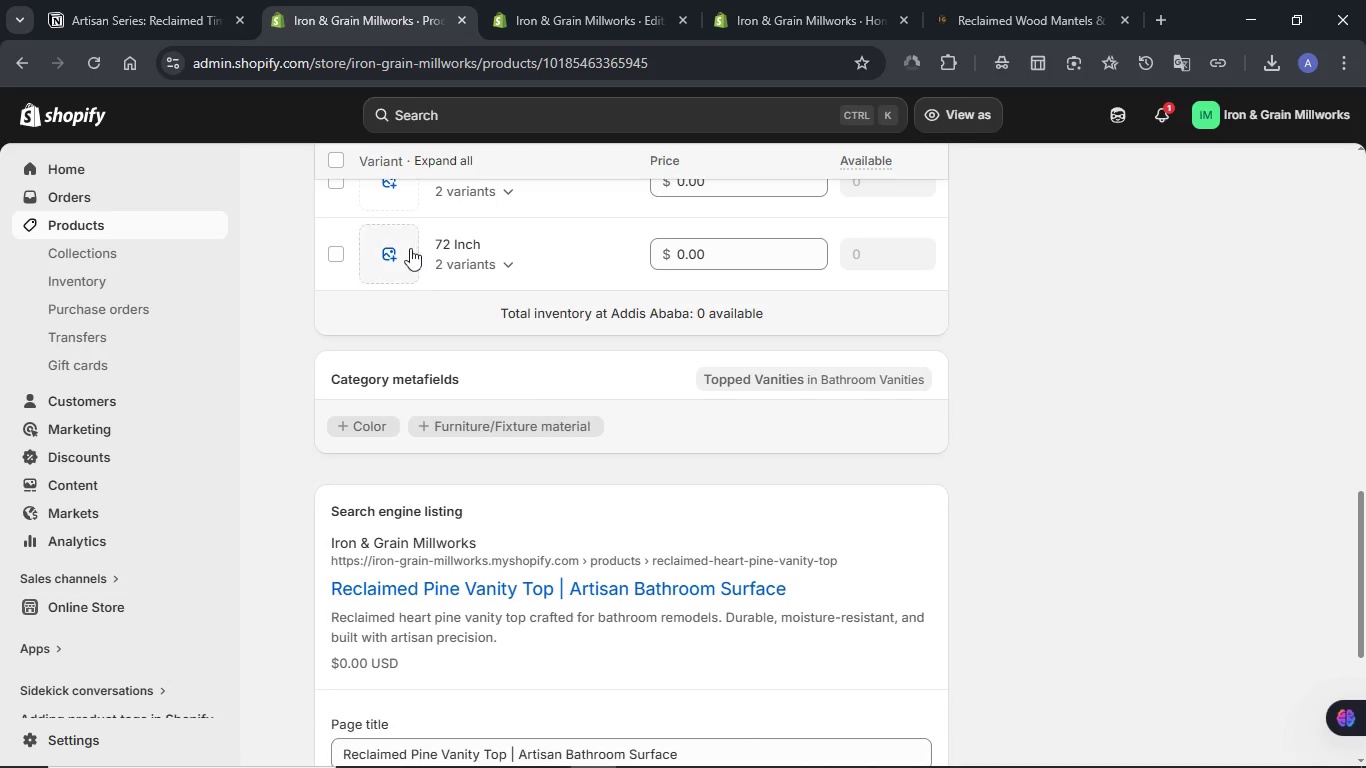 
scroll: coordinate [443, 301], scroll_direction: up, amount: 2.0
 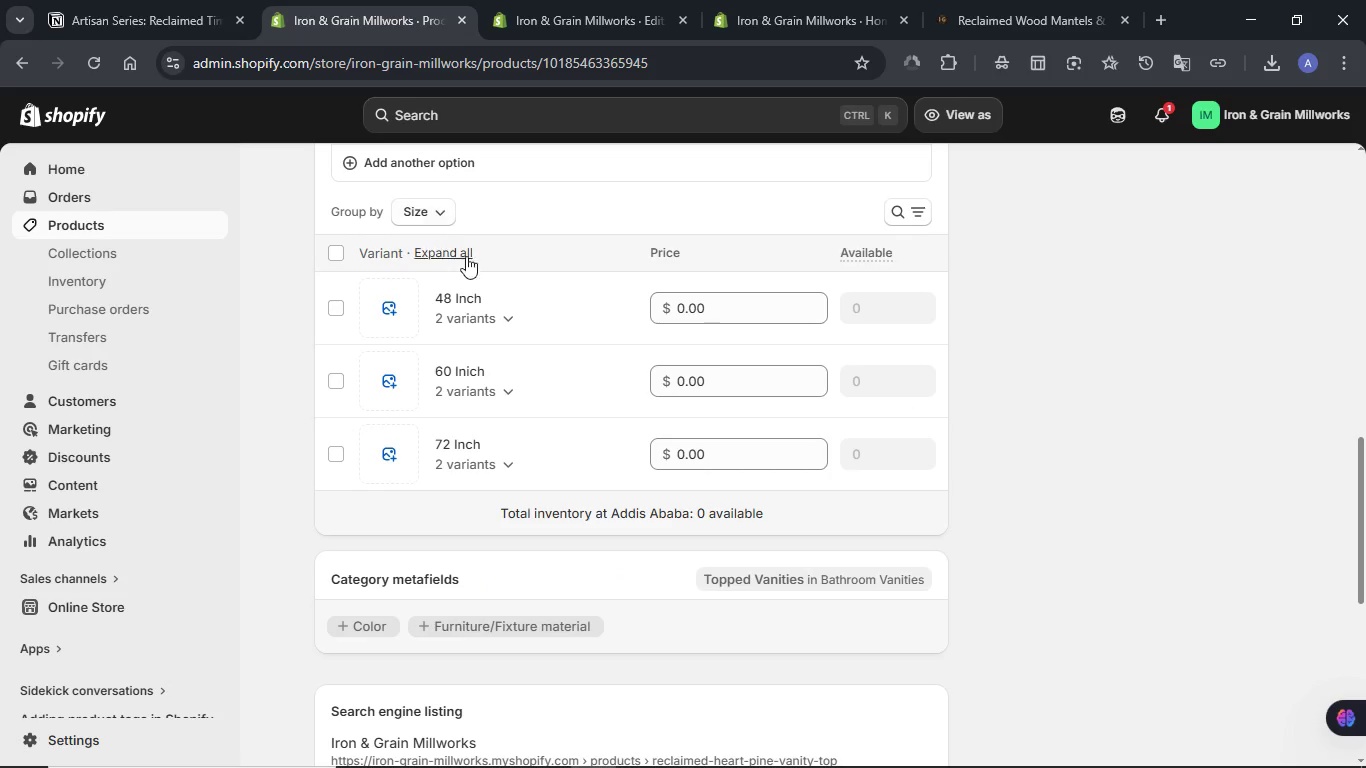 
left_click([429, 253])
 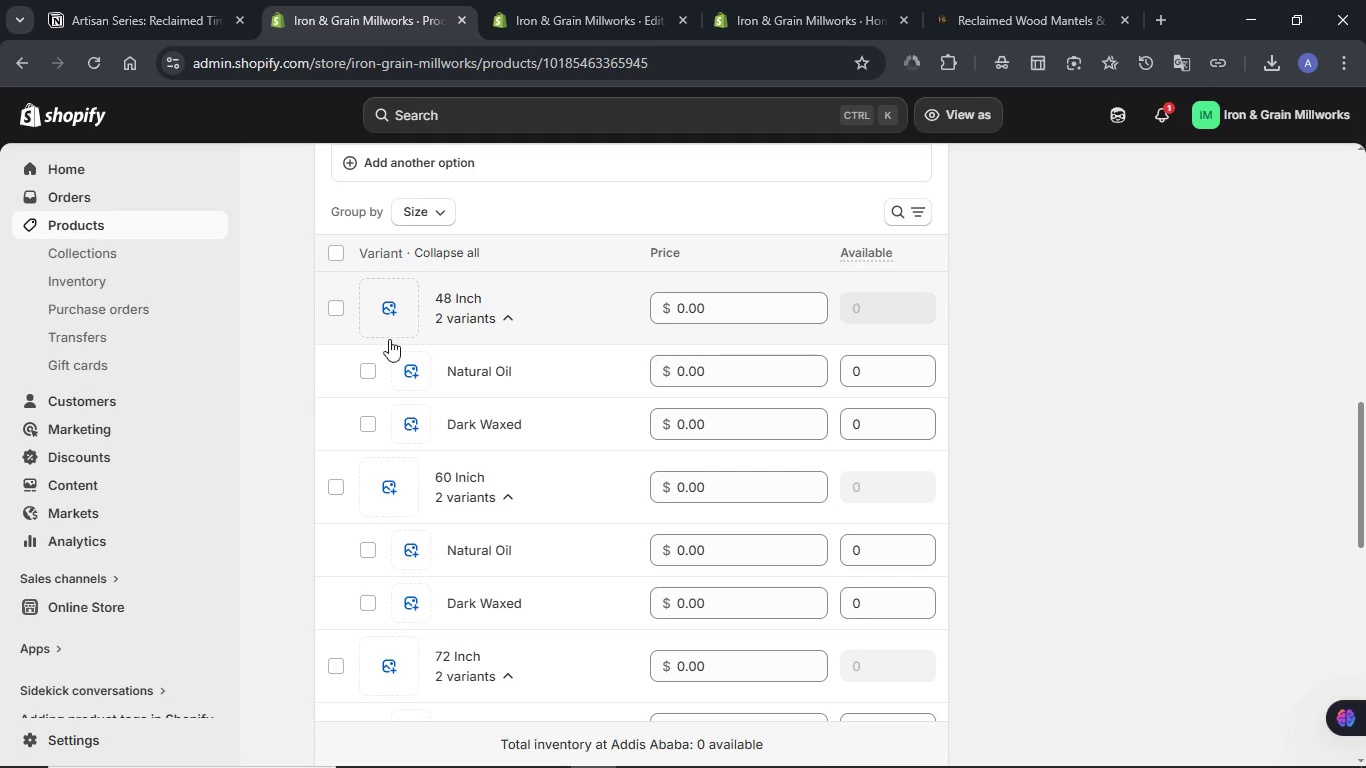 
left_click([408, 369])
 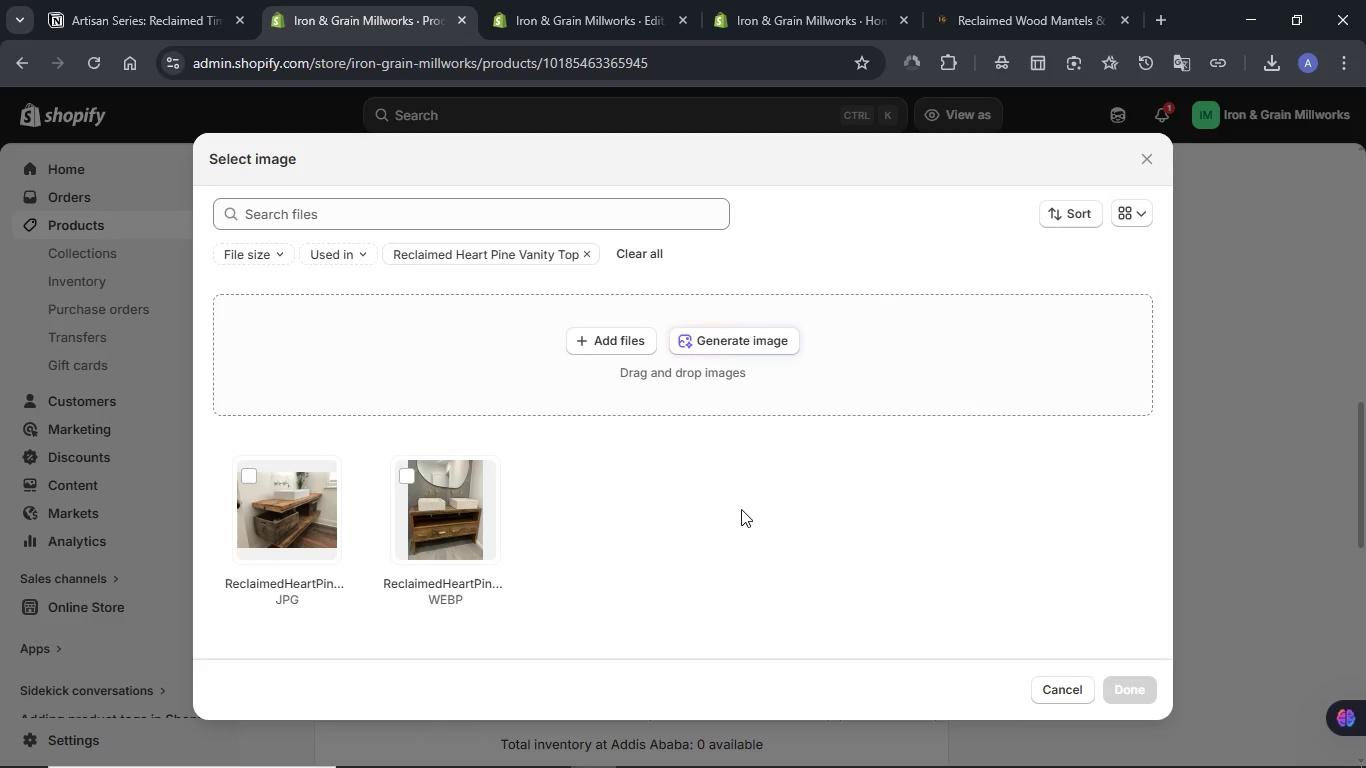 
mouse_move([351, 517])
 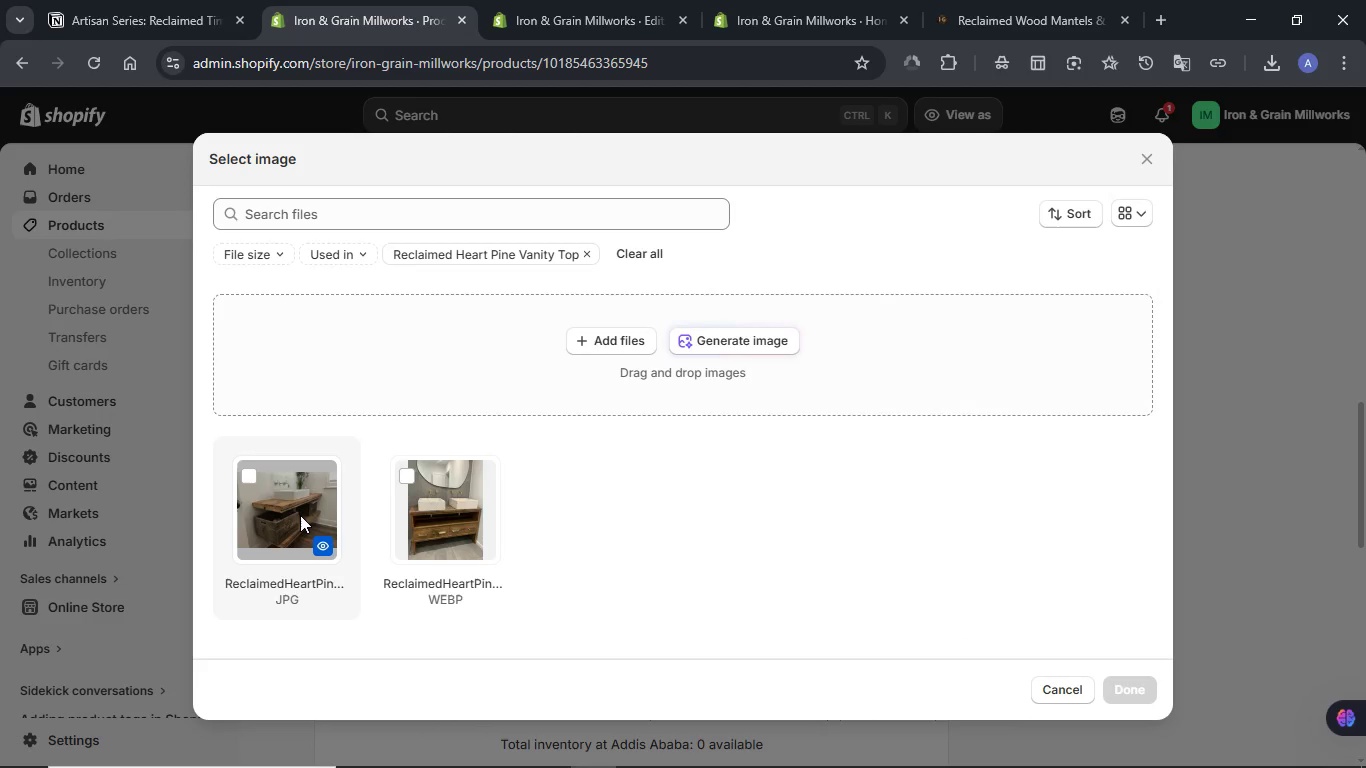 
left_click([300, 515])
 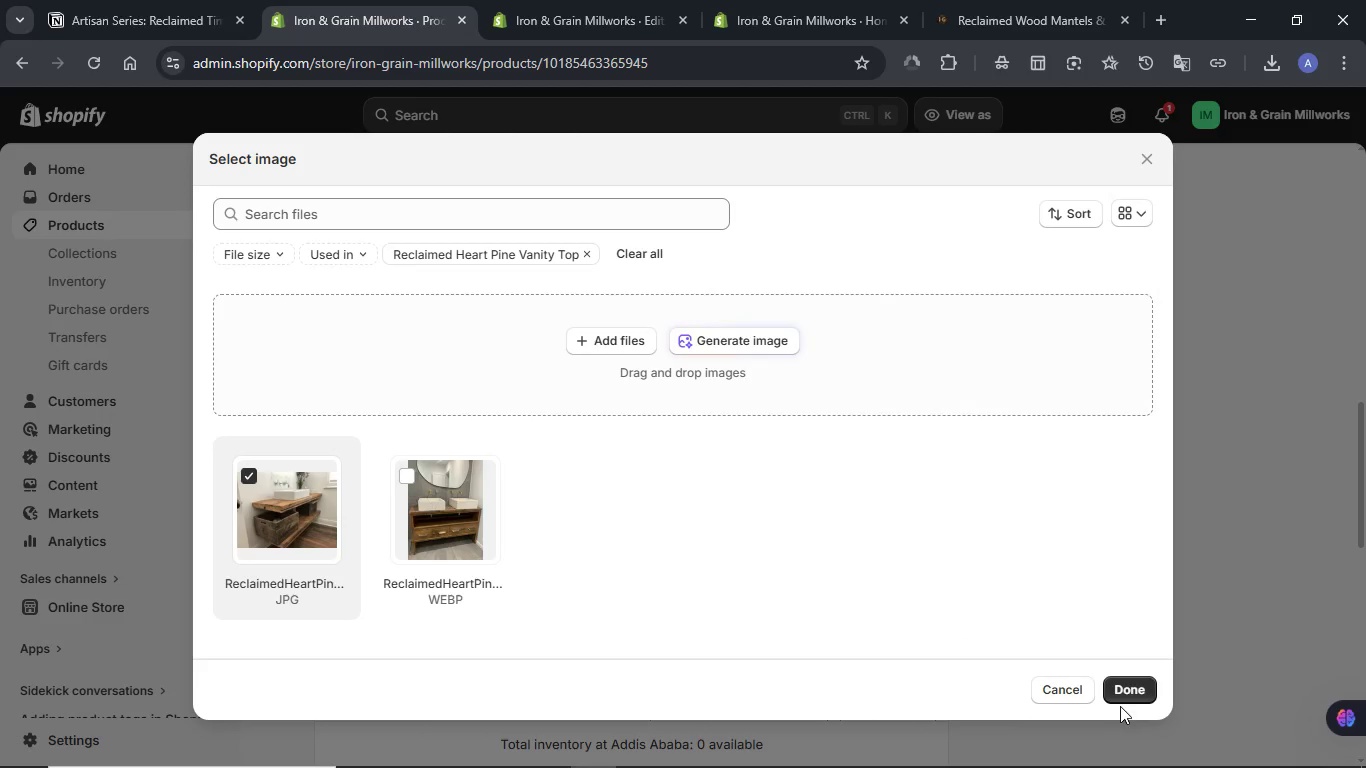 
left_click([1121, 694])
 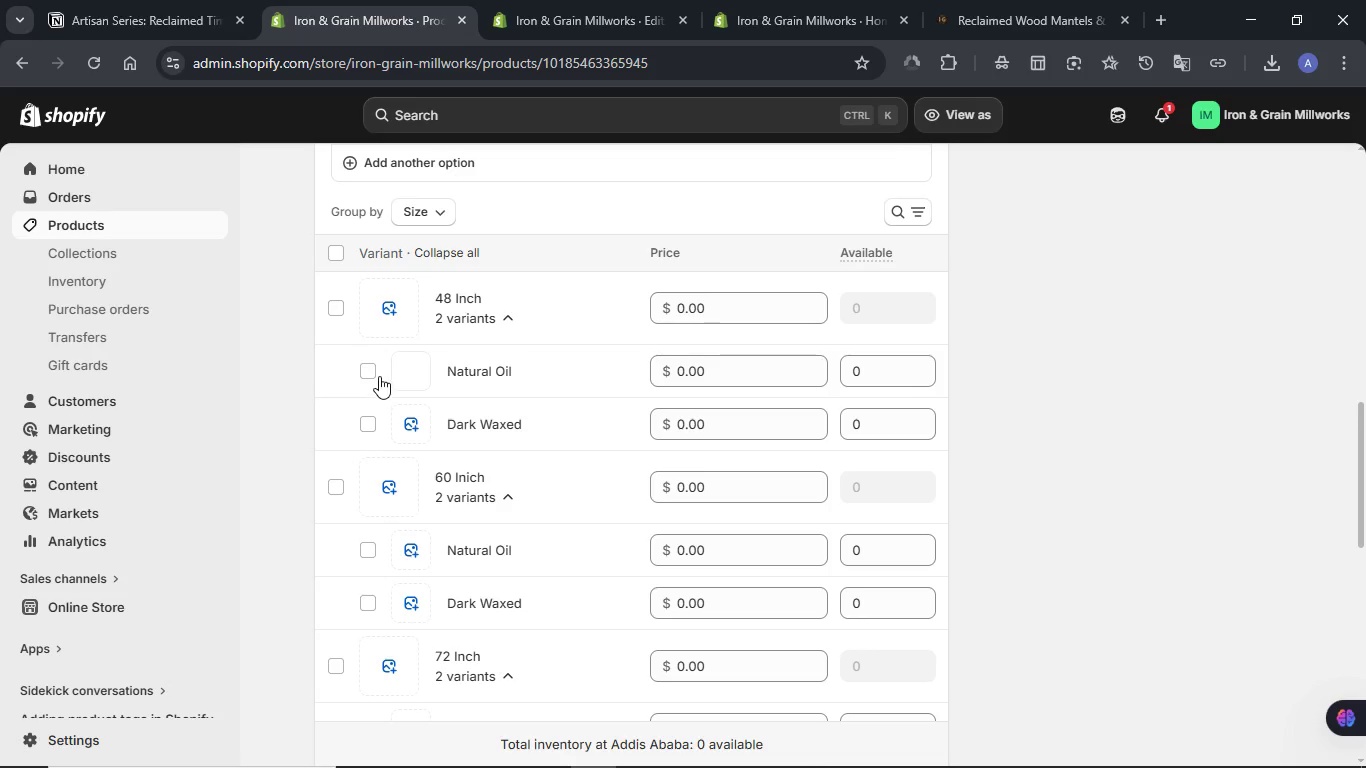 
left_click([424, 428])
 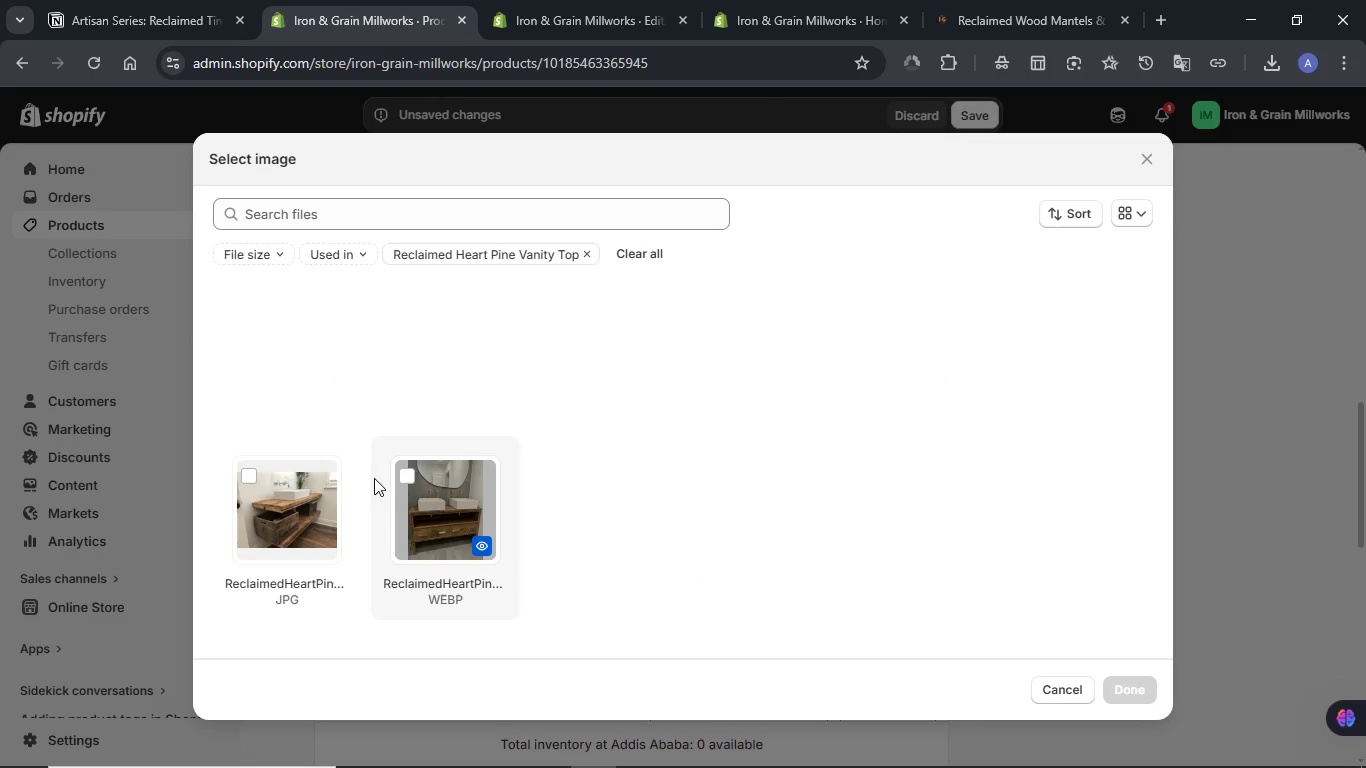 
left_click([302, 495])
 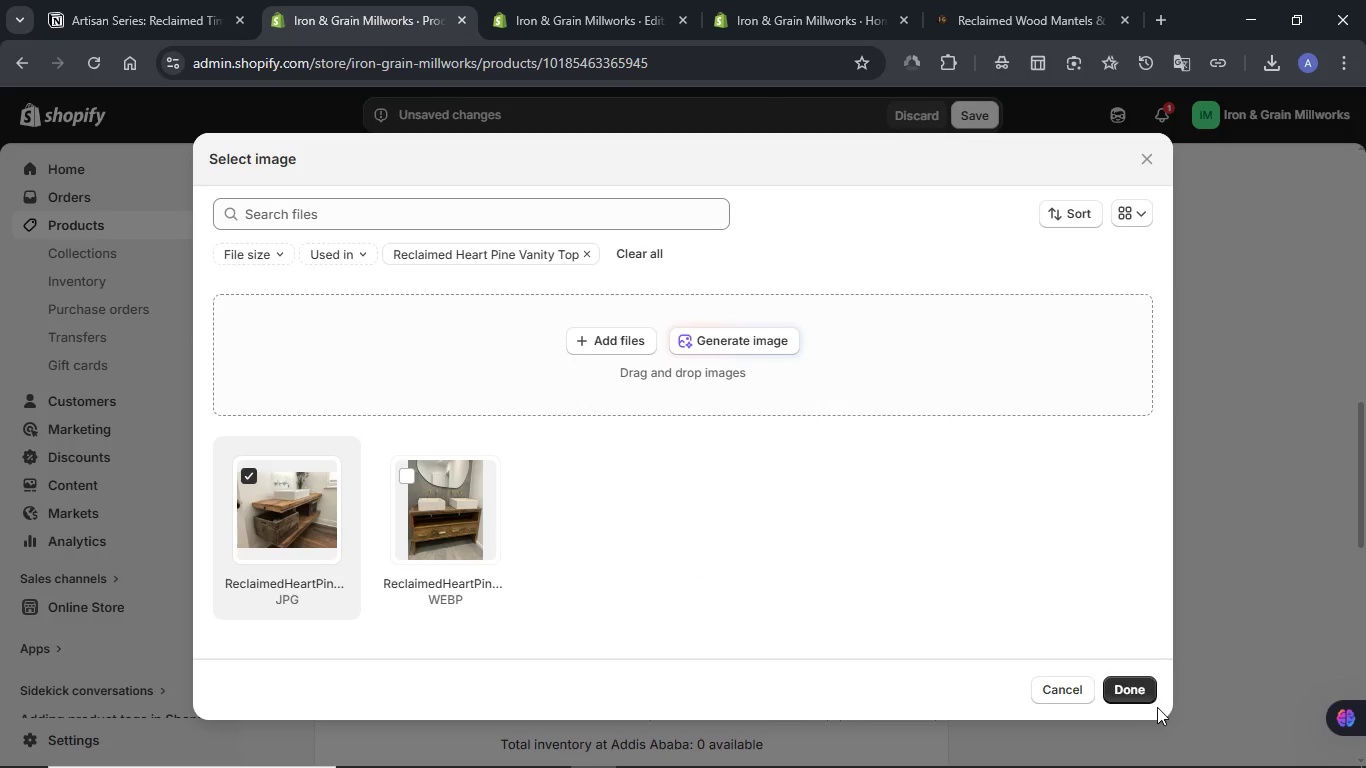 
left_click([1148, 703])
 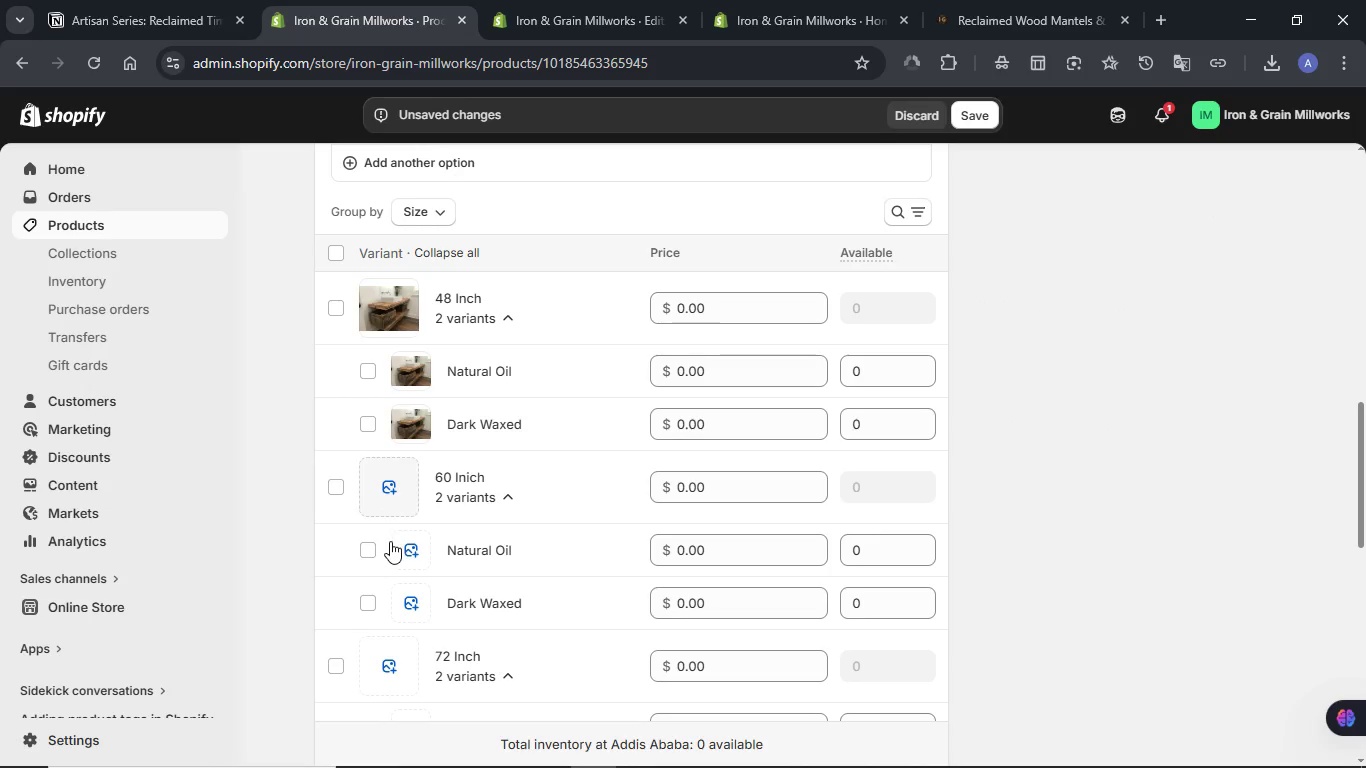 
left_click([394, 545])
 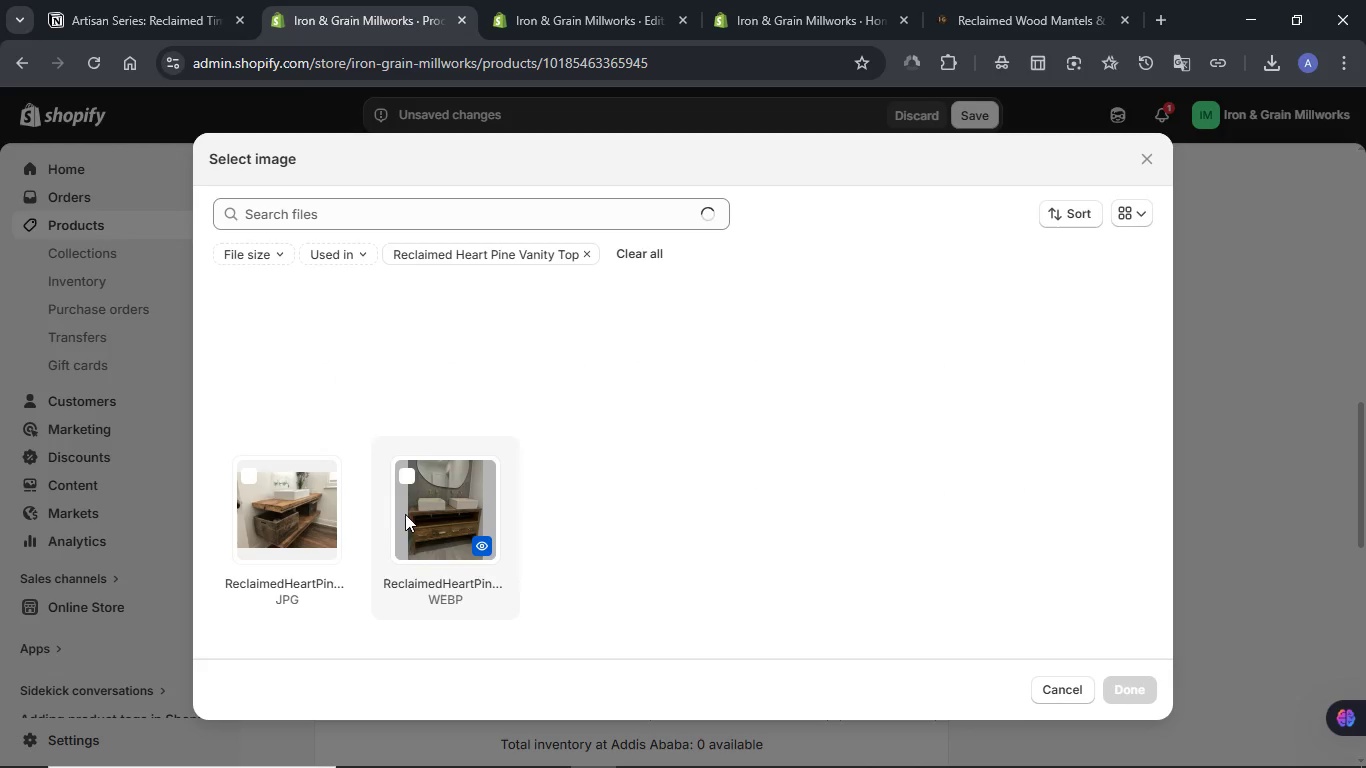 
left_click([328, 514])
 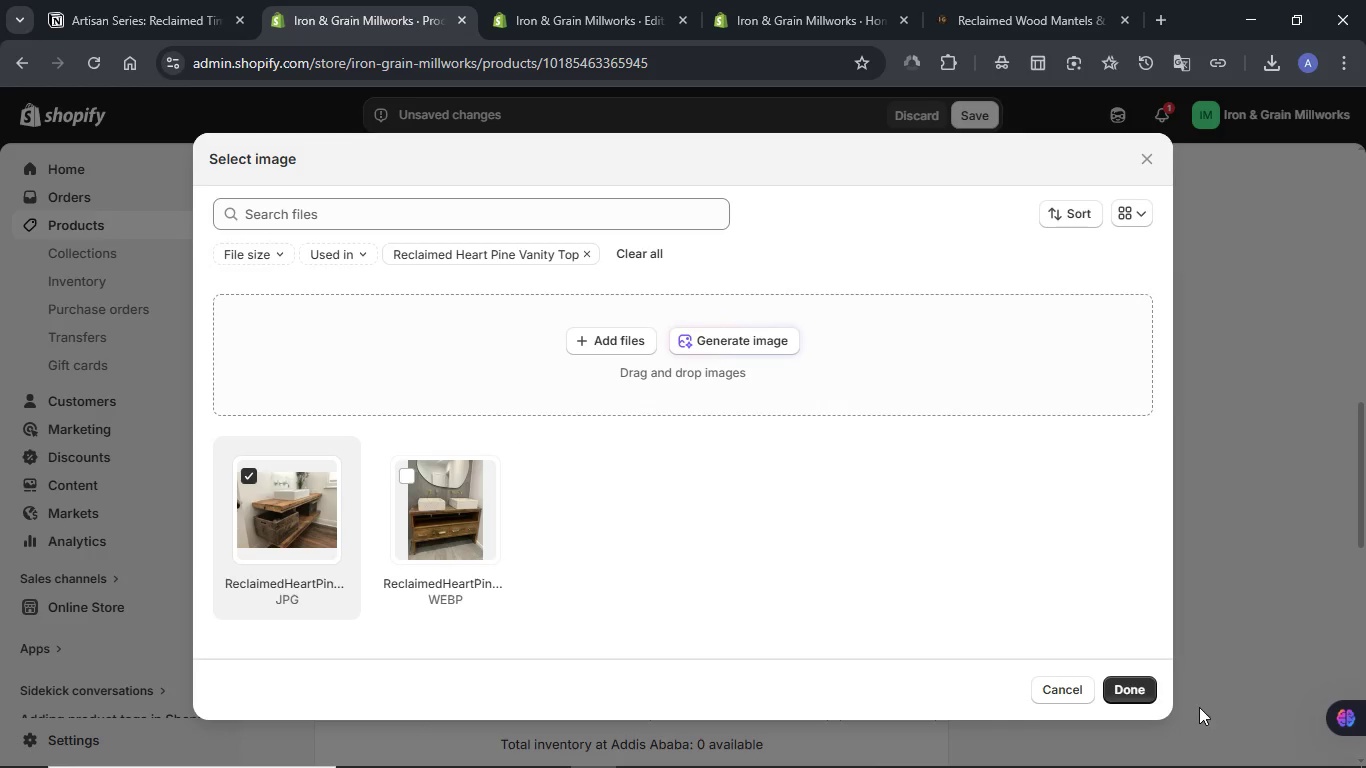 
left_click([1149, 698])
 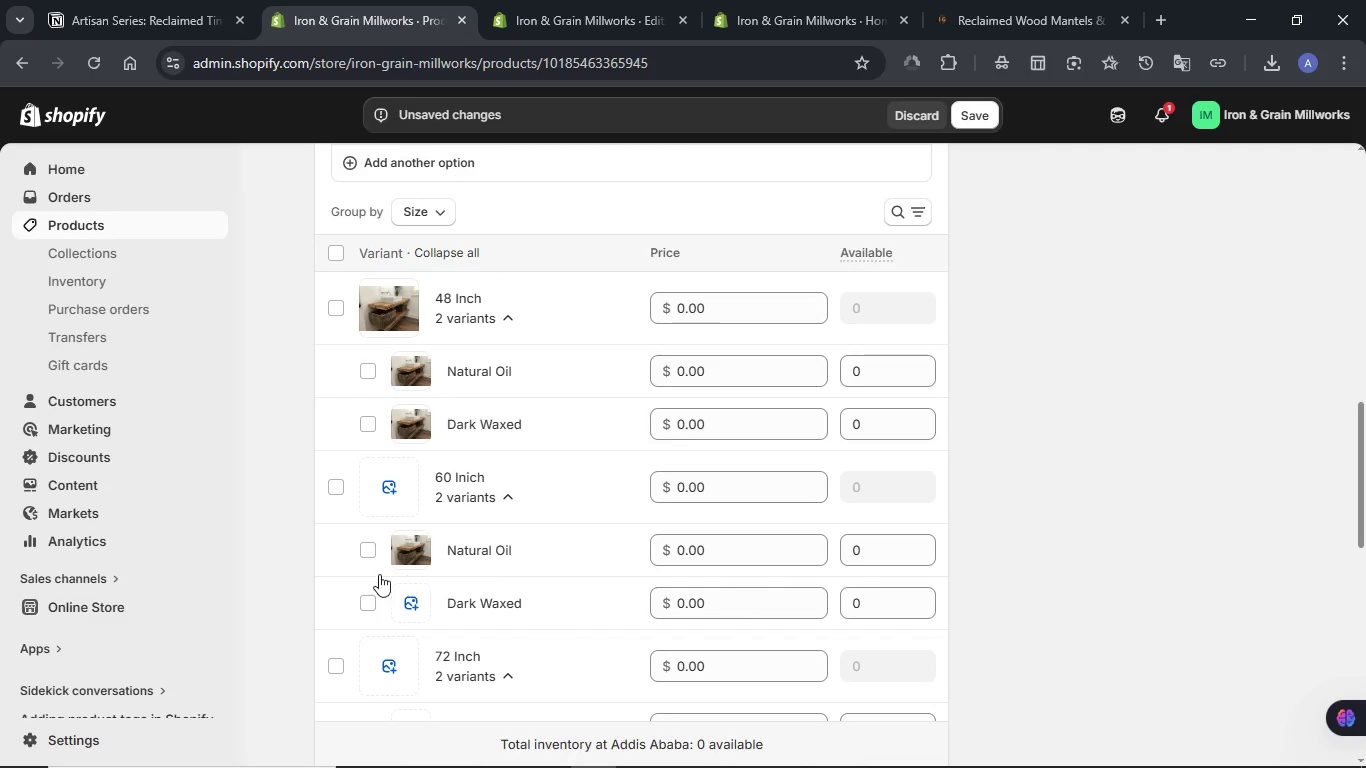 
left_click([415, 602])
 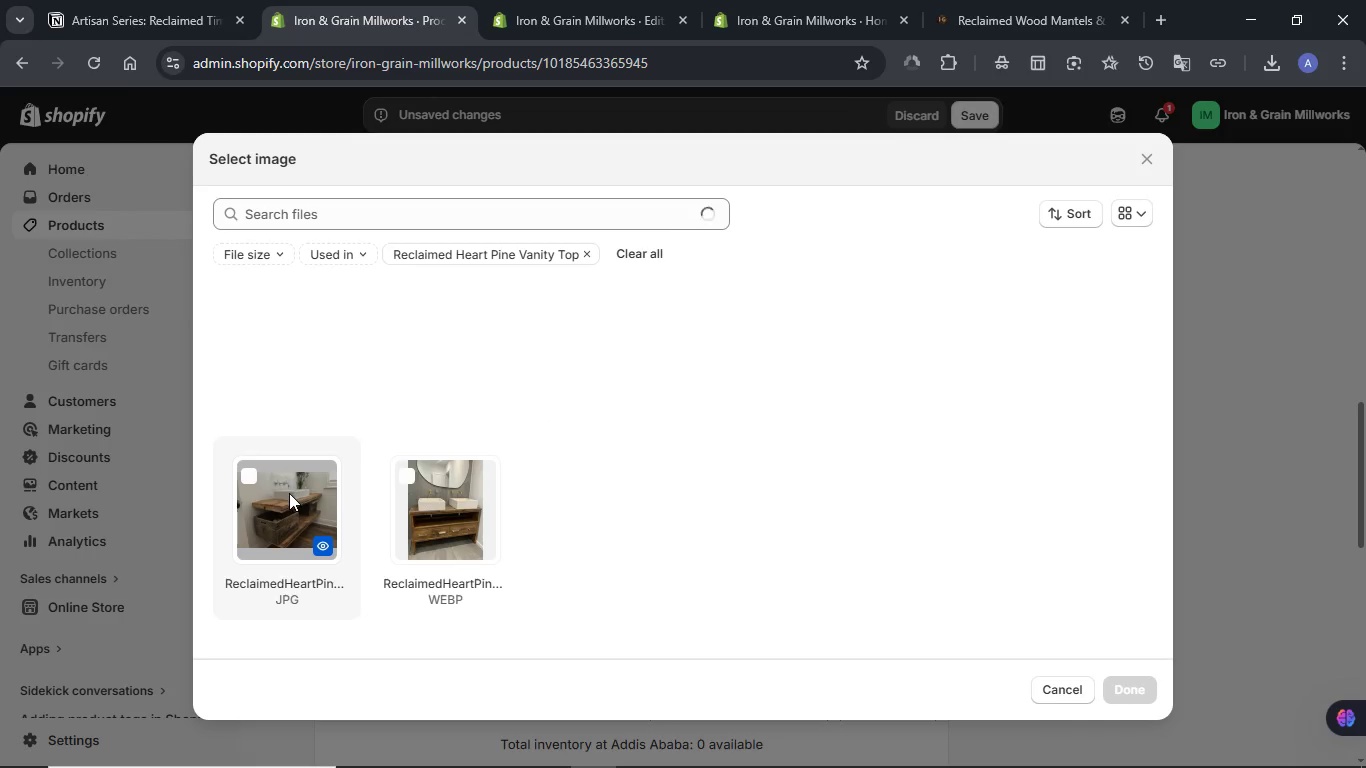 
left_click([289, 493])
 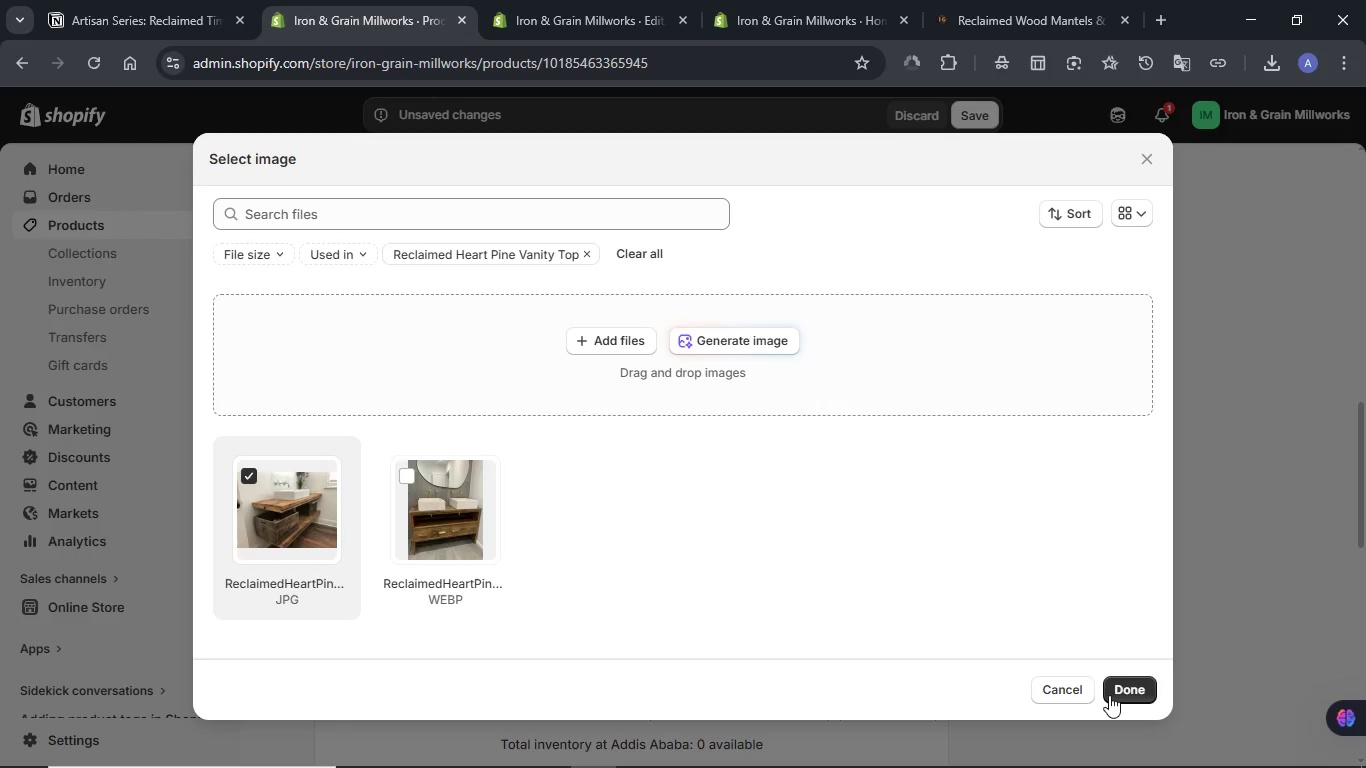 
left_click([1118, 685])
 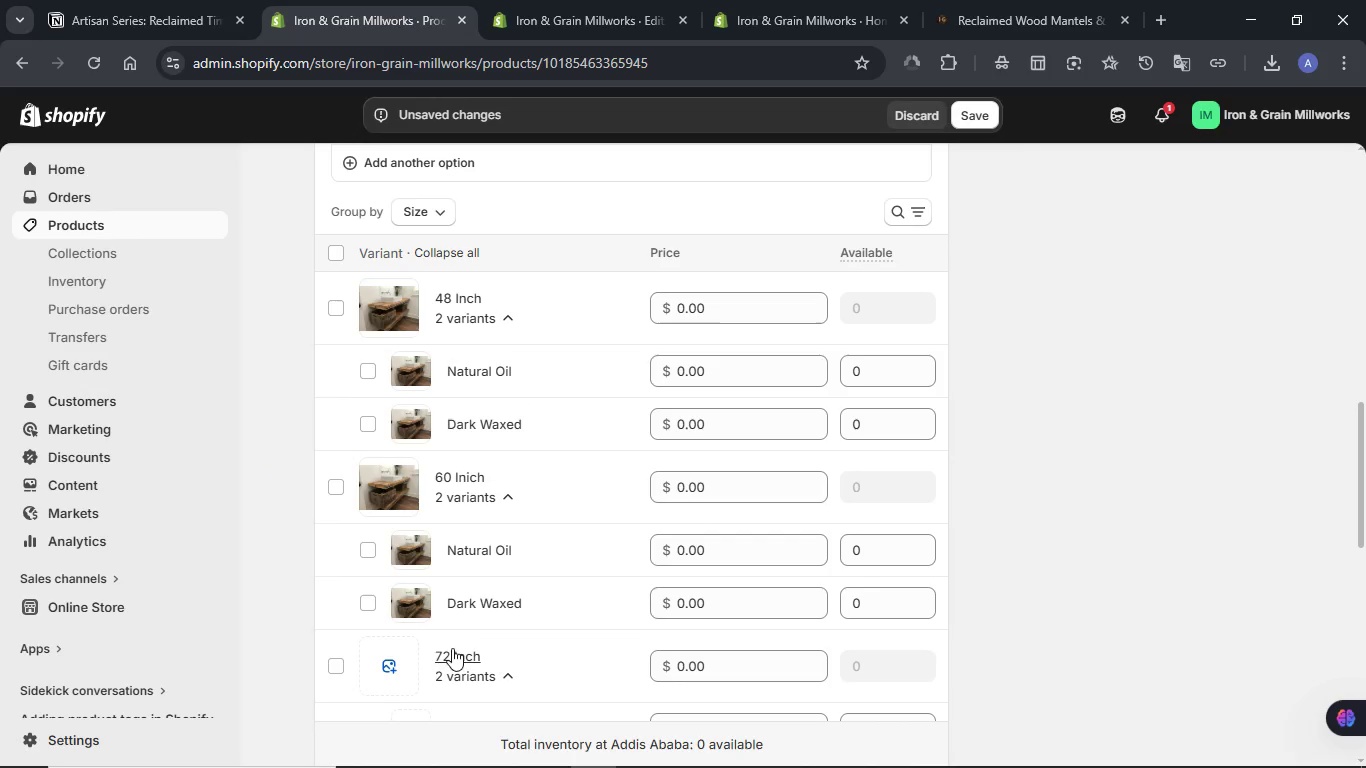 
scroll: coordinate [439, 647], scroll_direction: down, amount: 1.0
 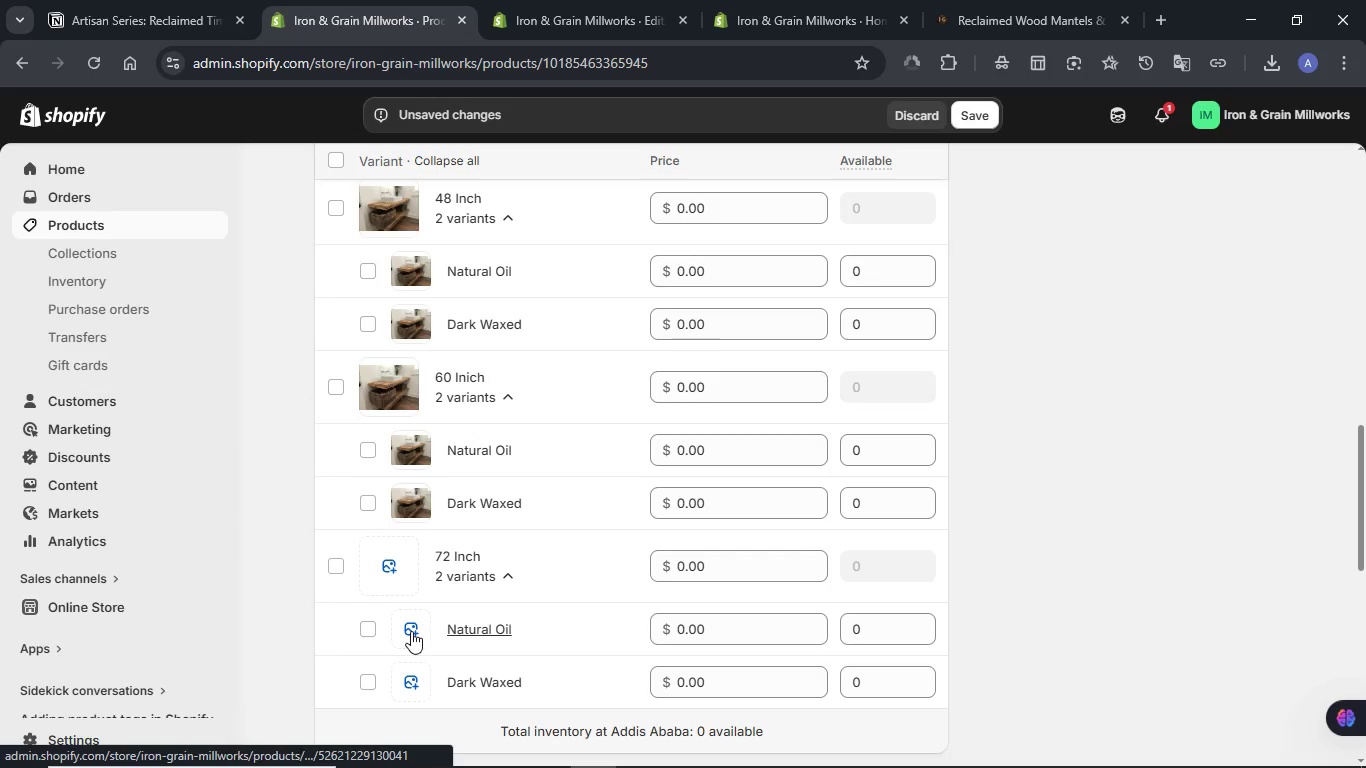 
left_click([403, 631])
 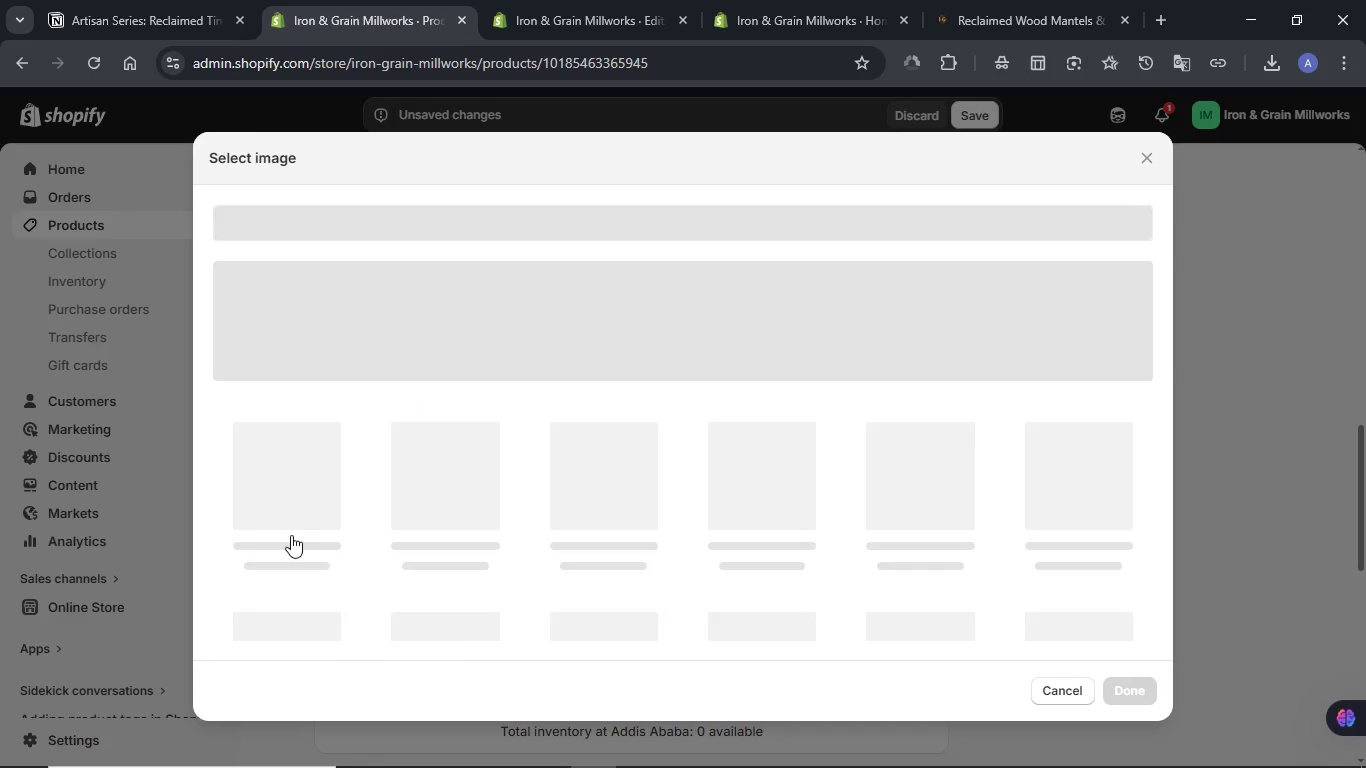 
left_click([289, 512])
 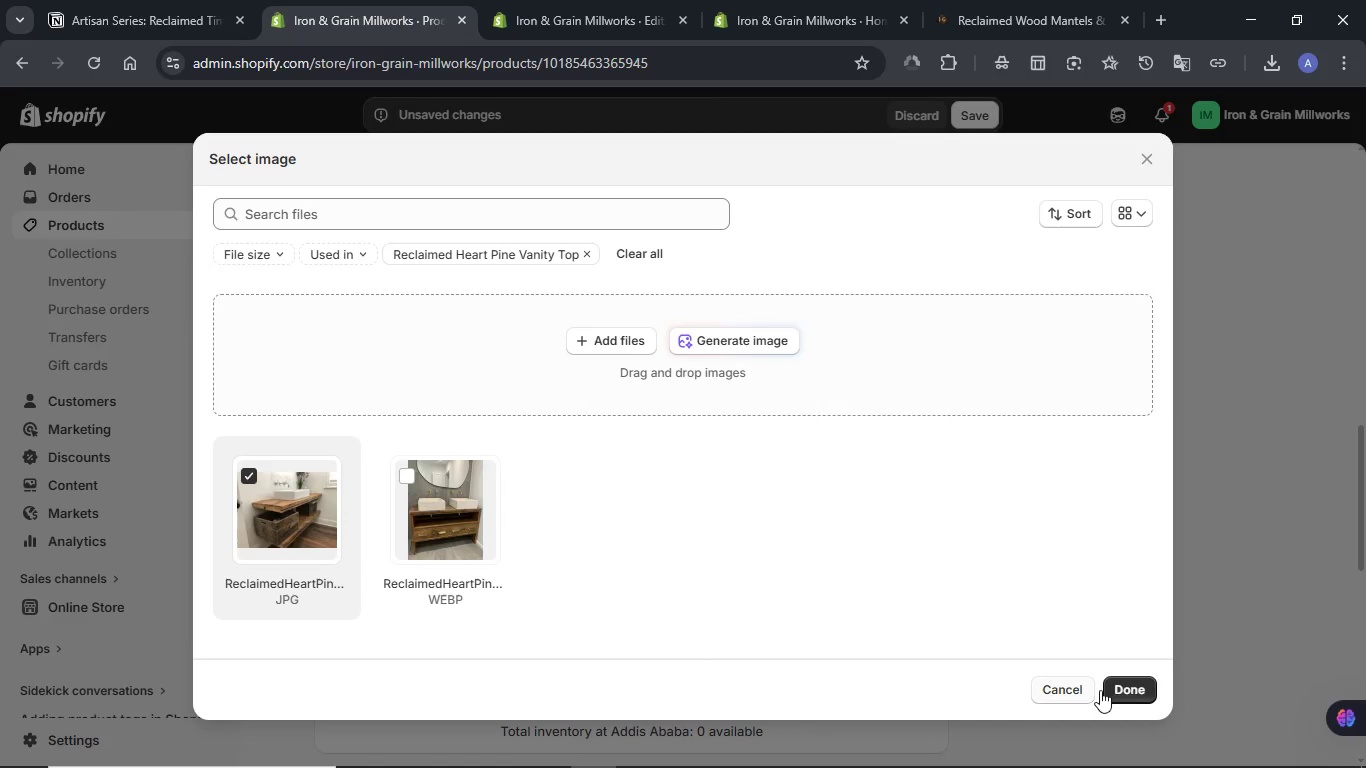 
left_click([1136, 690])
 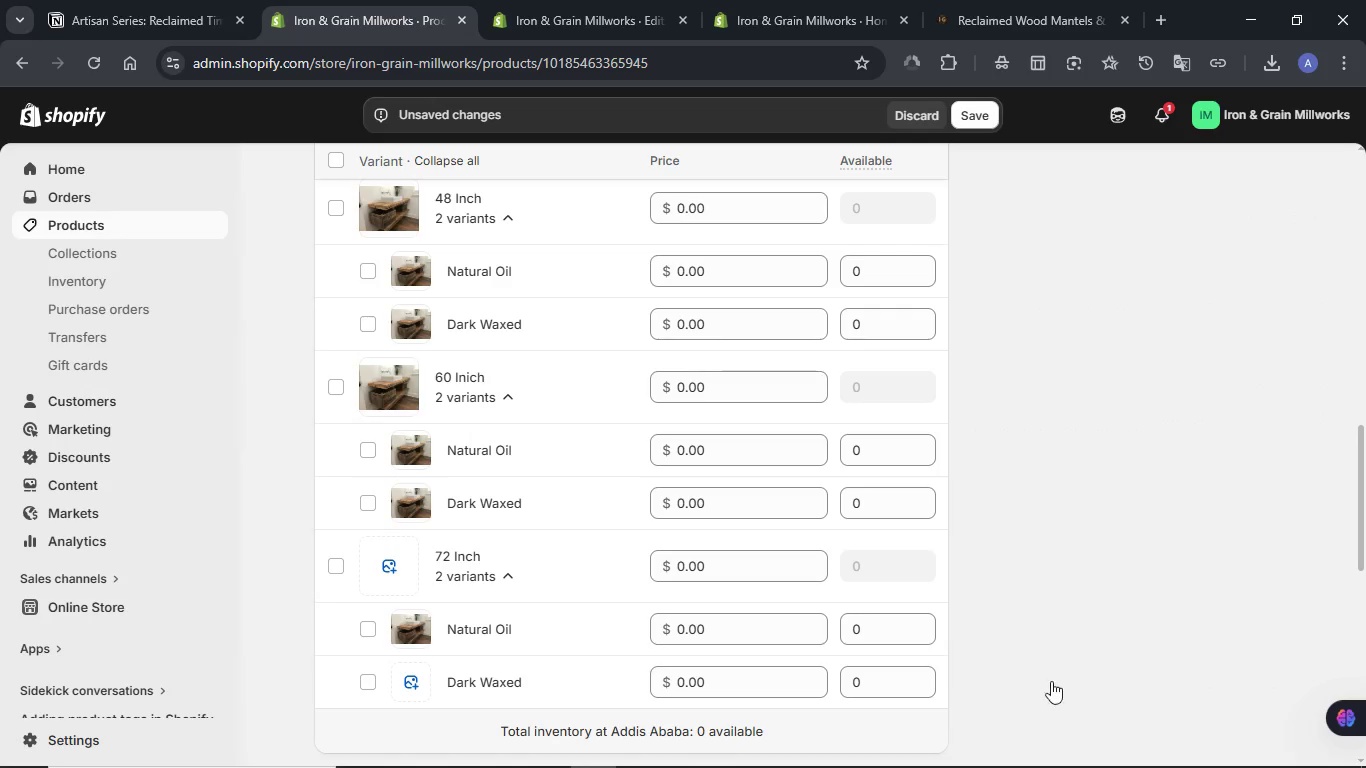 
scroll: coordinate [554, 596], scroll_direction: down, amount: 3.0
 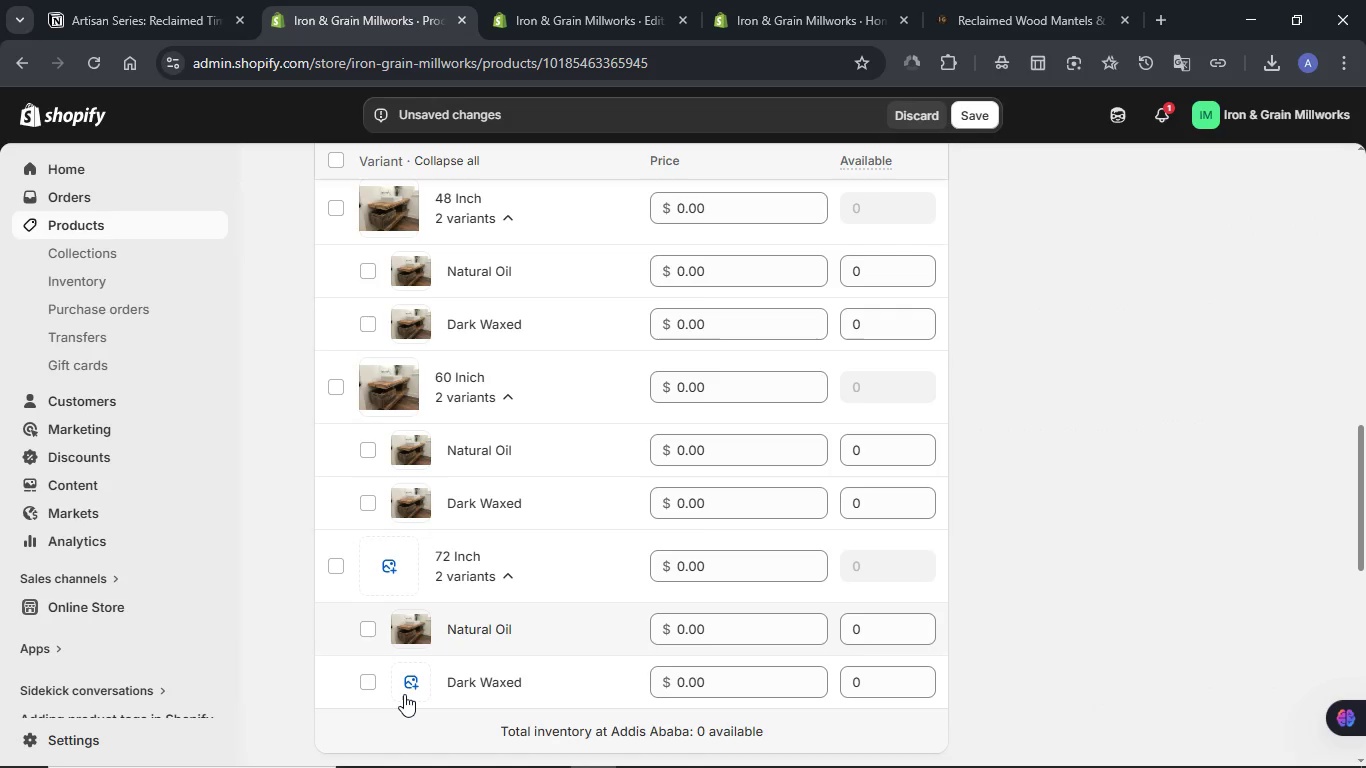 
left_click([410, 684])
 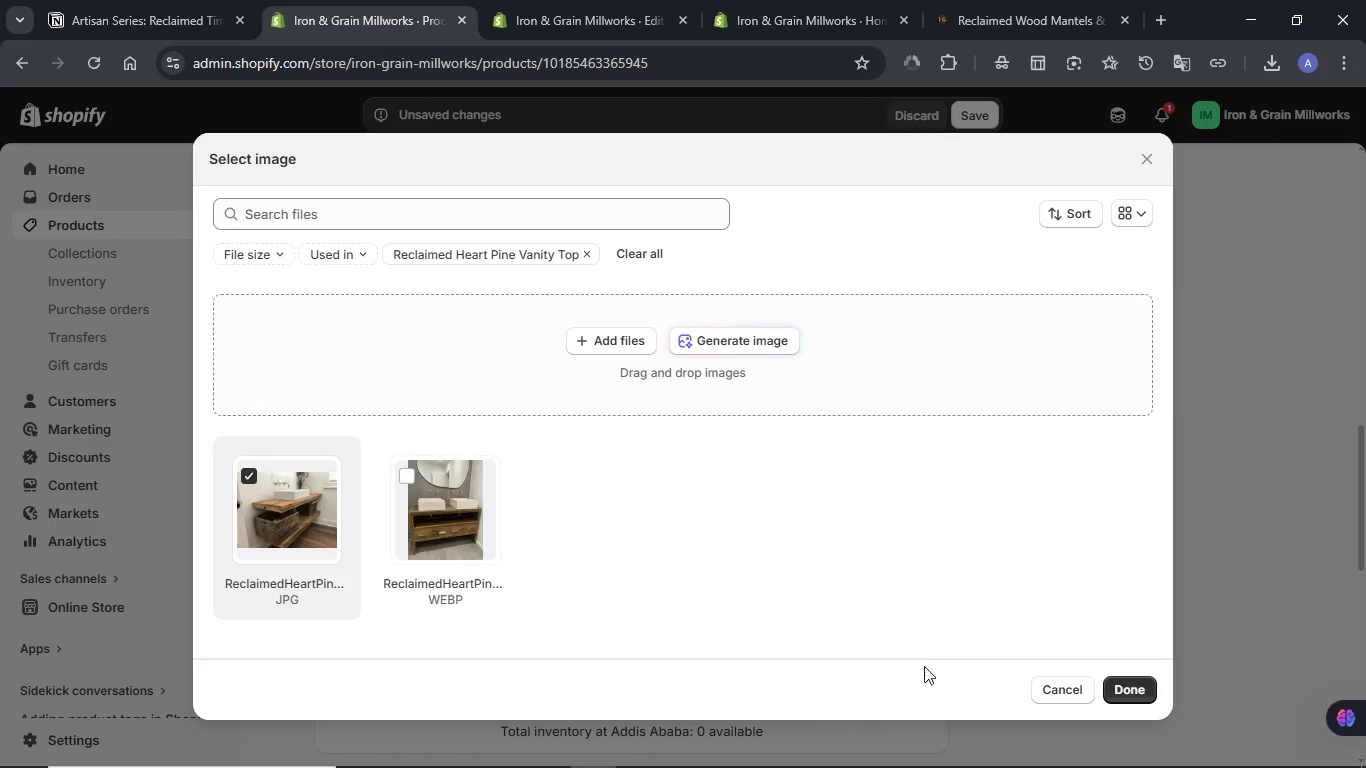 
left_click([1151, 697])
 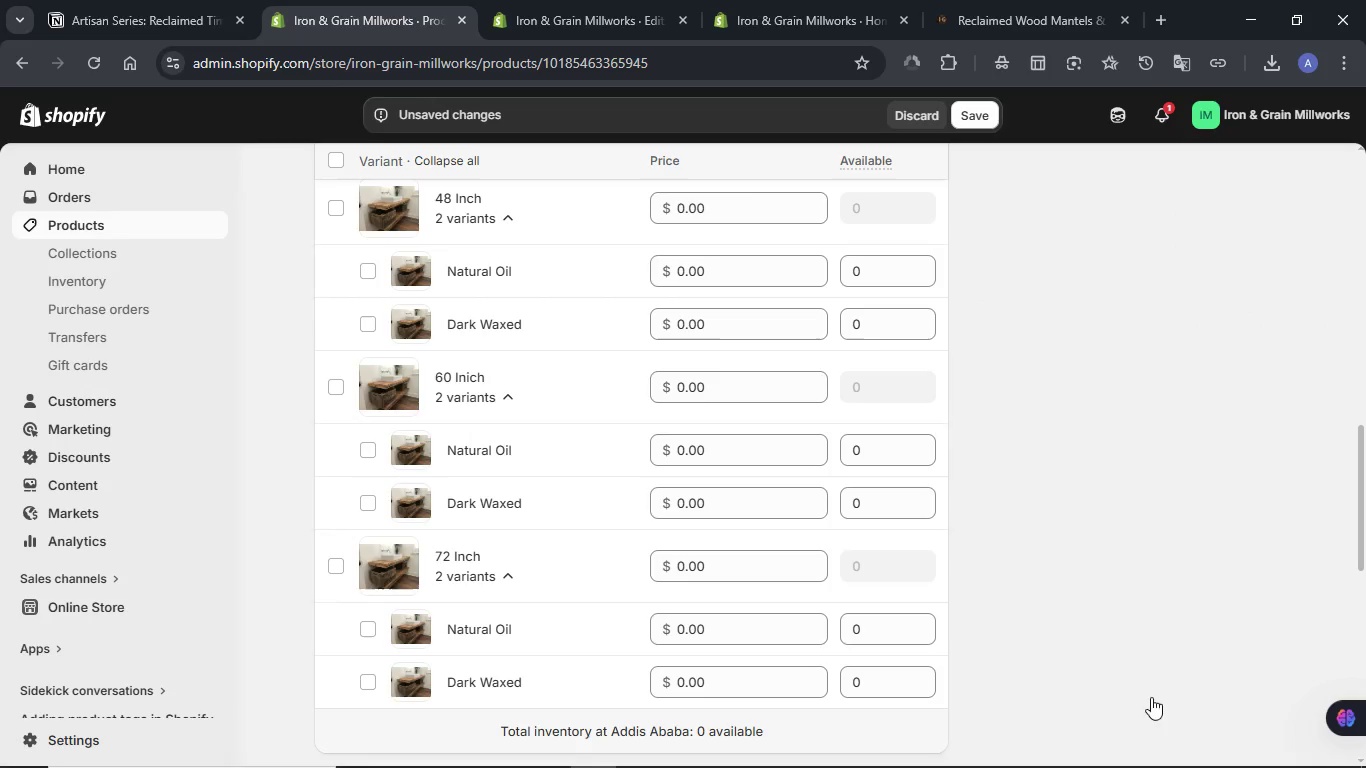 
scroll: coordinate [1075, 638], scroll_direction: down, amount: 4.0
 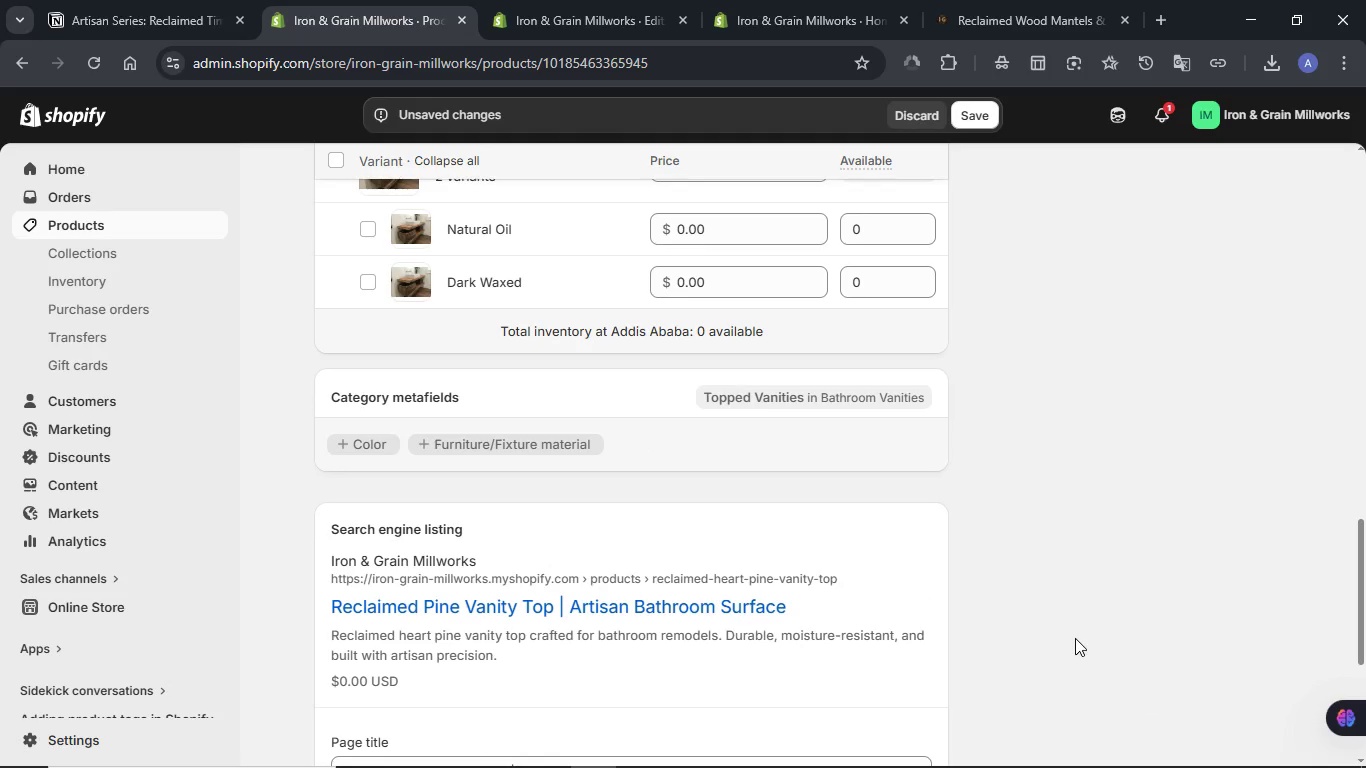 
scroll: coordinate [1075, 638], scroll_direction: up, amount: 4.0
 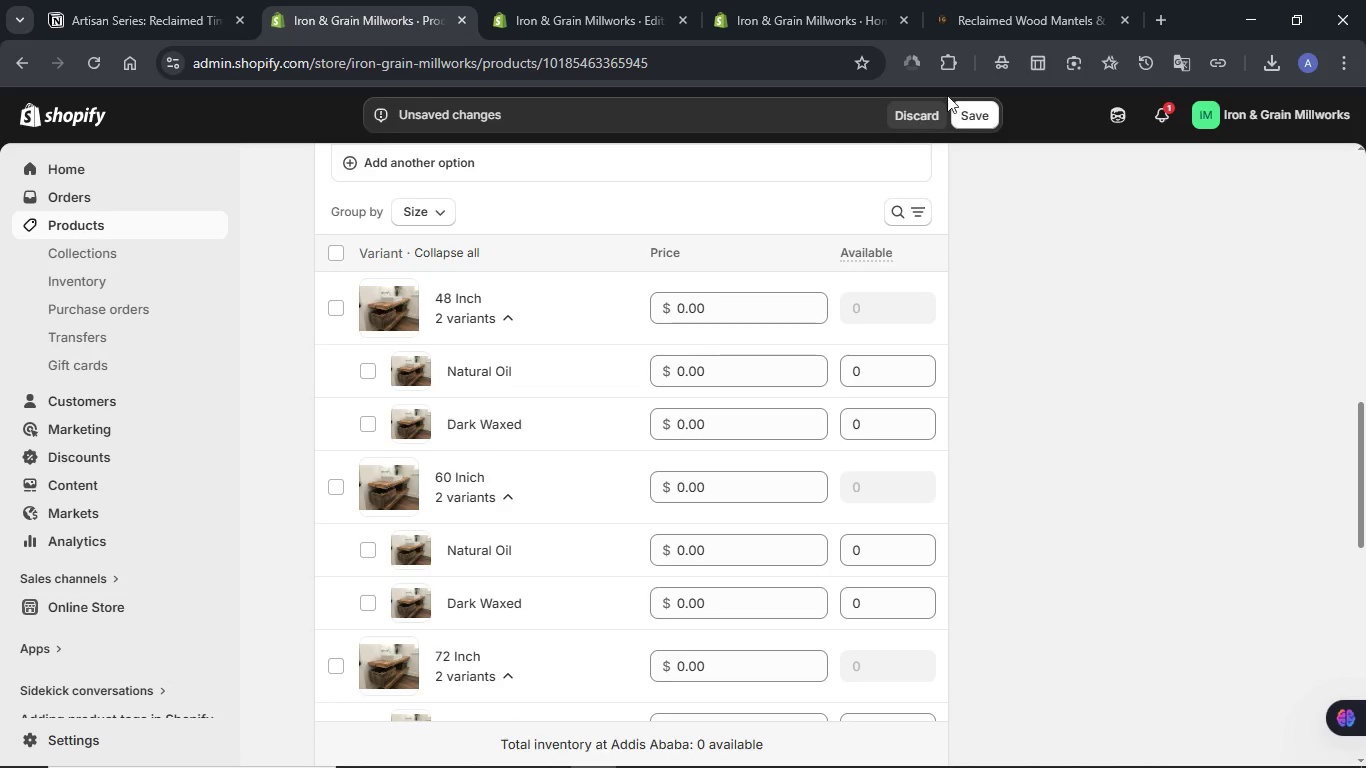 
left_click([982, 111])
 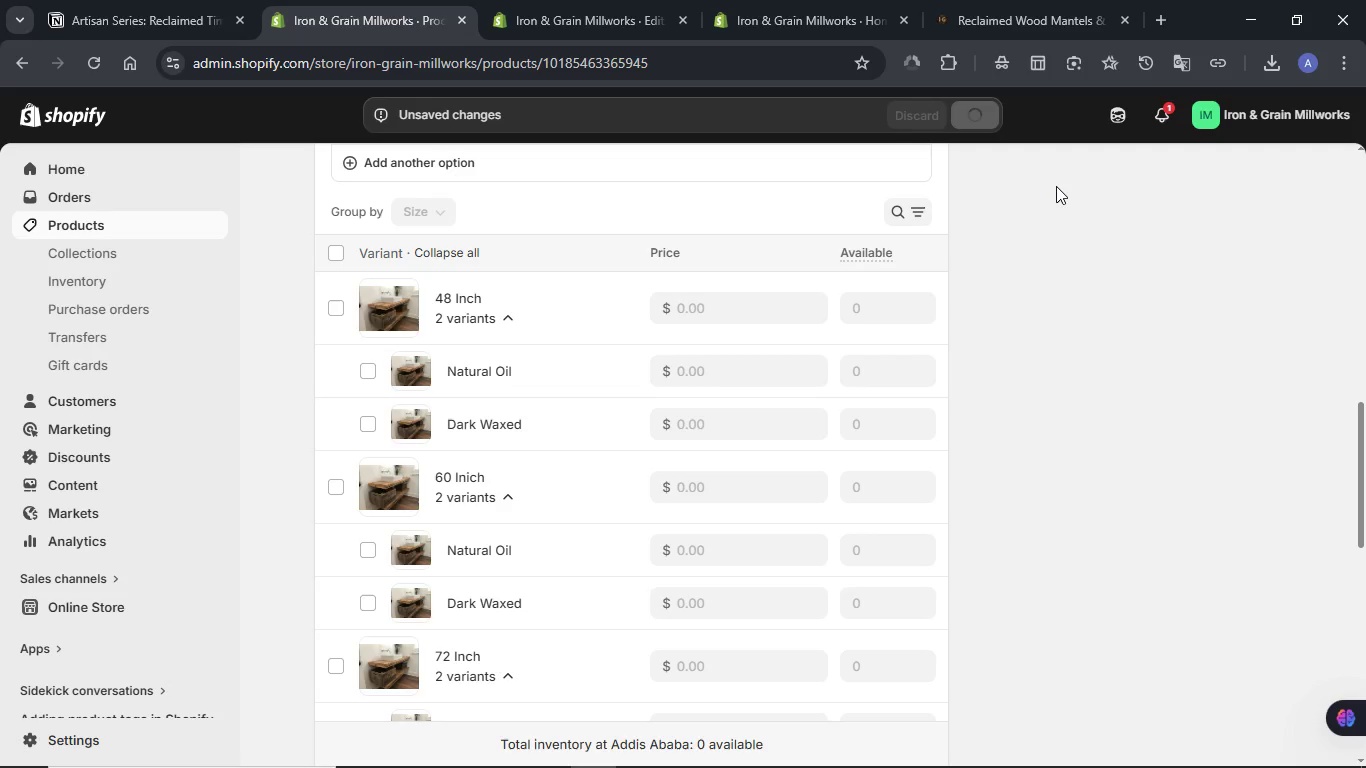 
wait(6.84)
 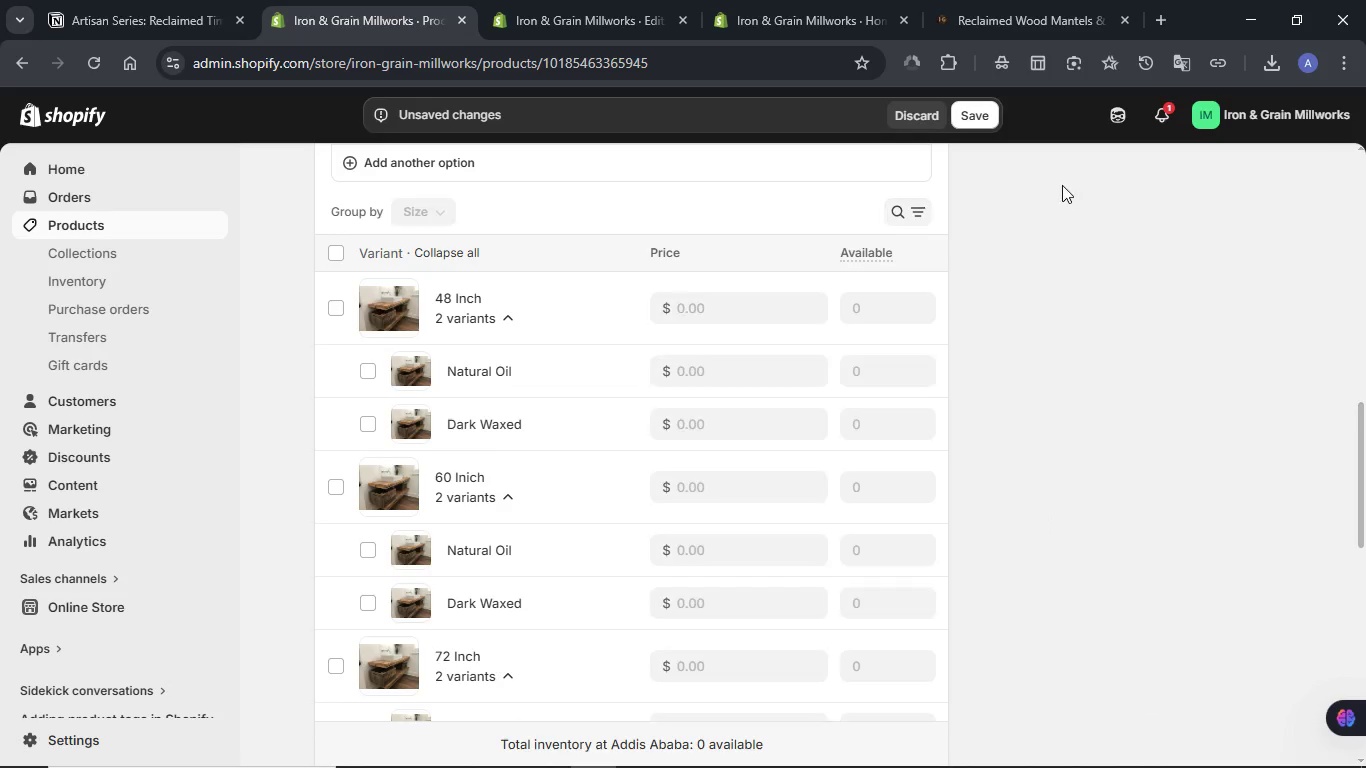 
left_click([137, 0])
 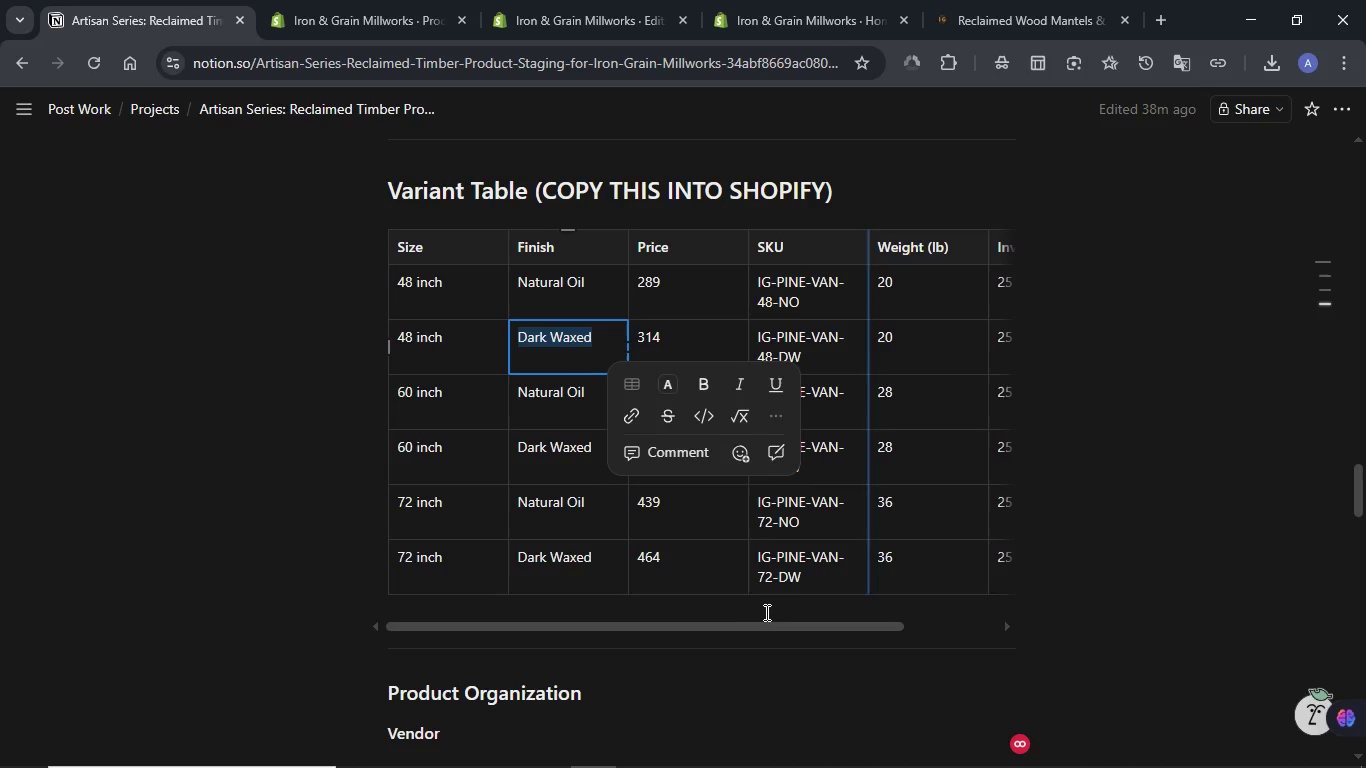 
left_click([733, 668])
 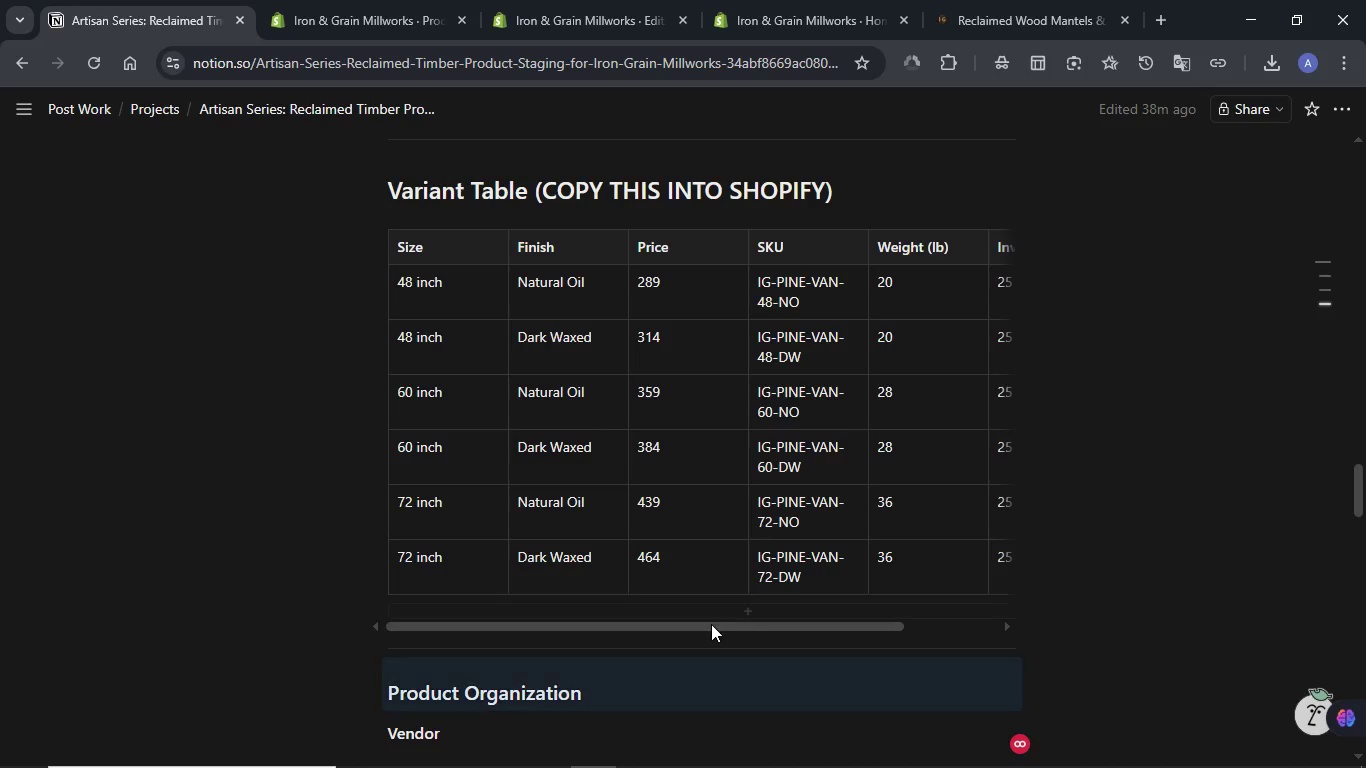 
left_click_drag(start_coordinate=[711, 624], to_coordinate=[864, 626])
 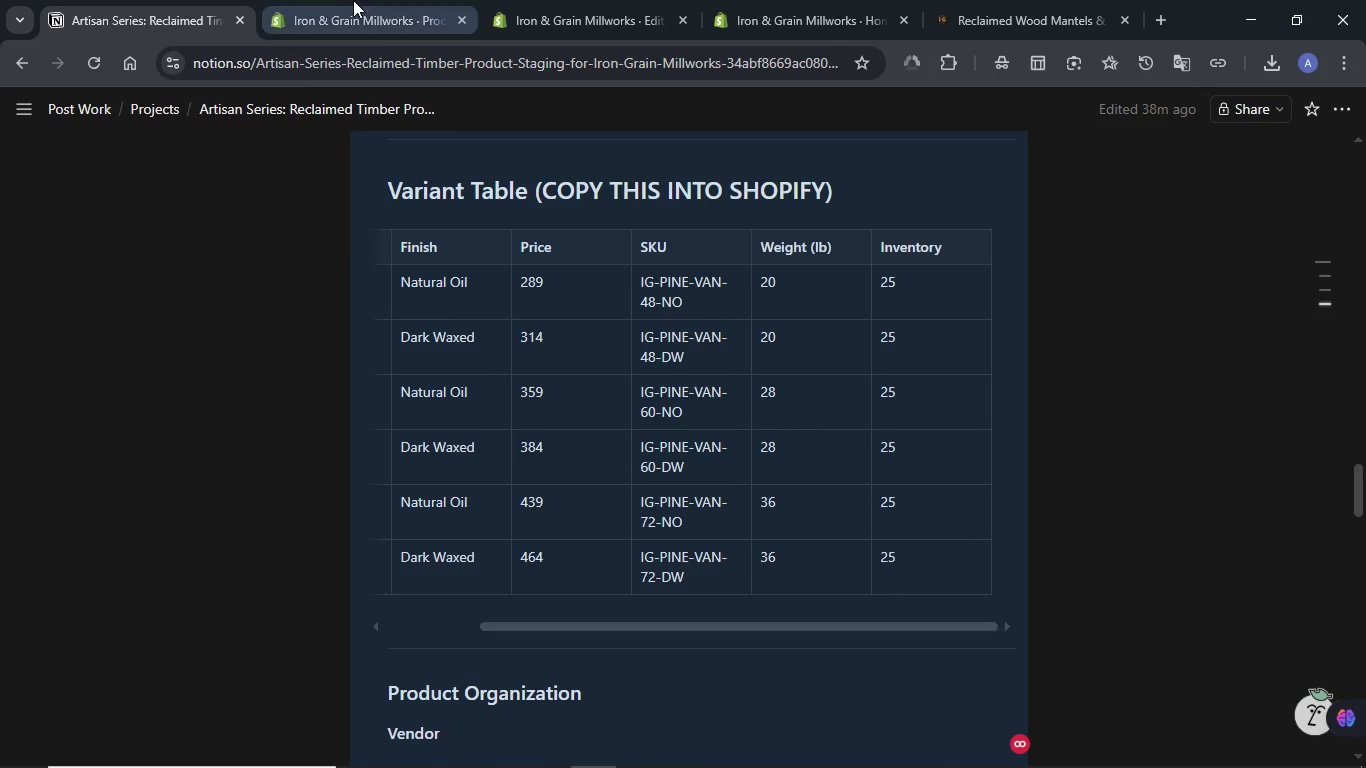 
left_click([354, 0])
 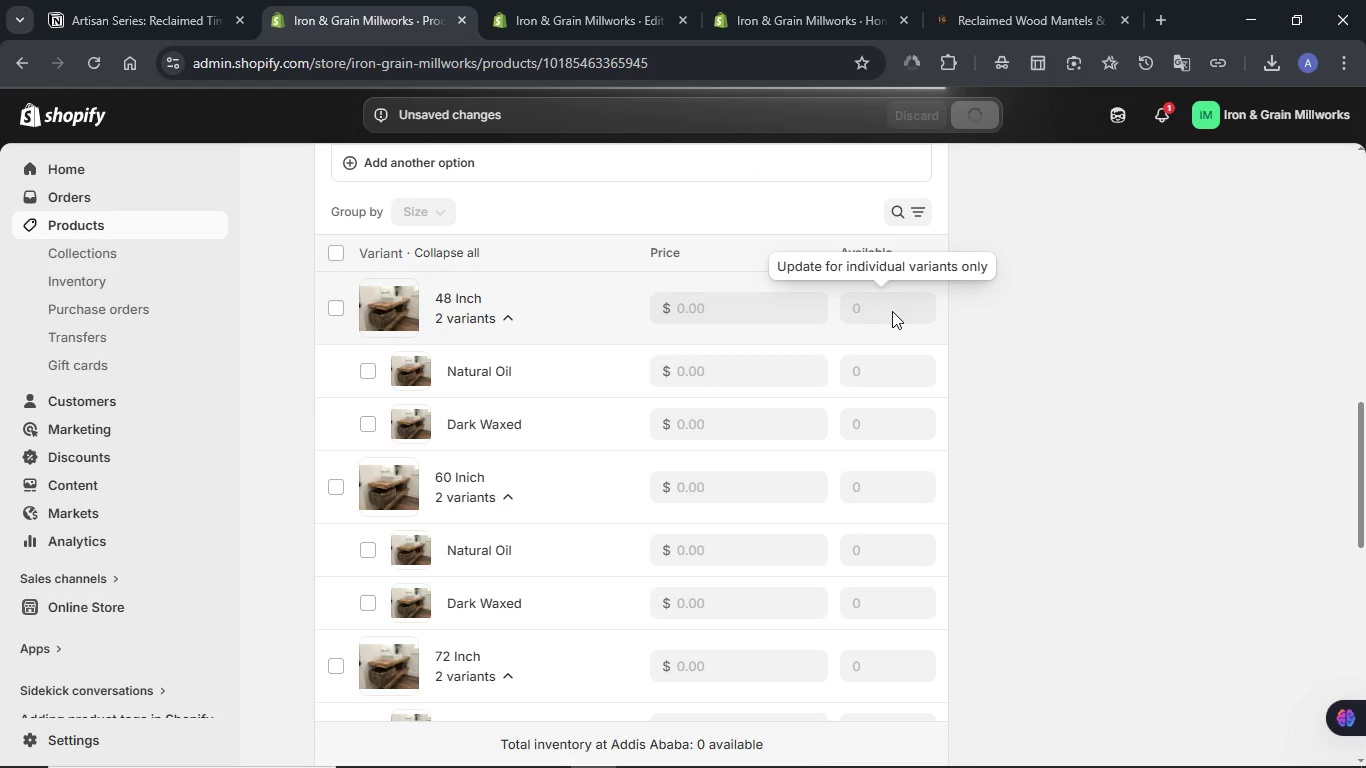 
wait(10.17)
 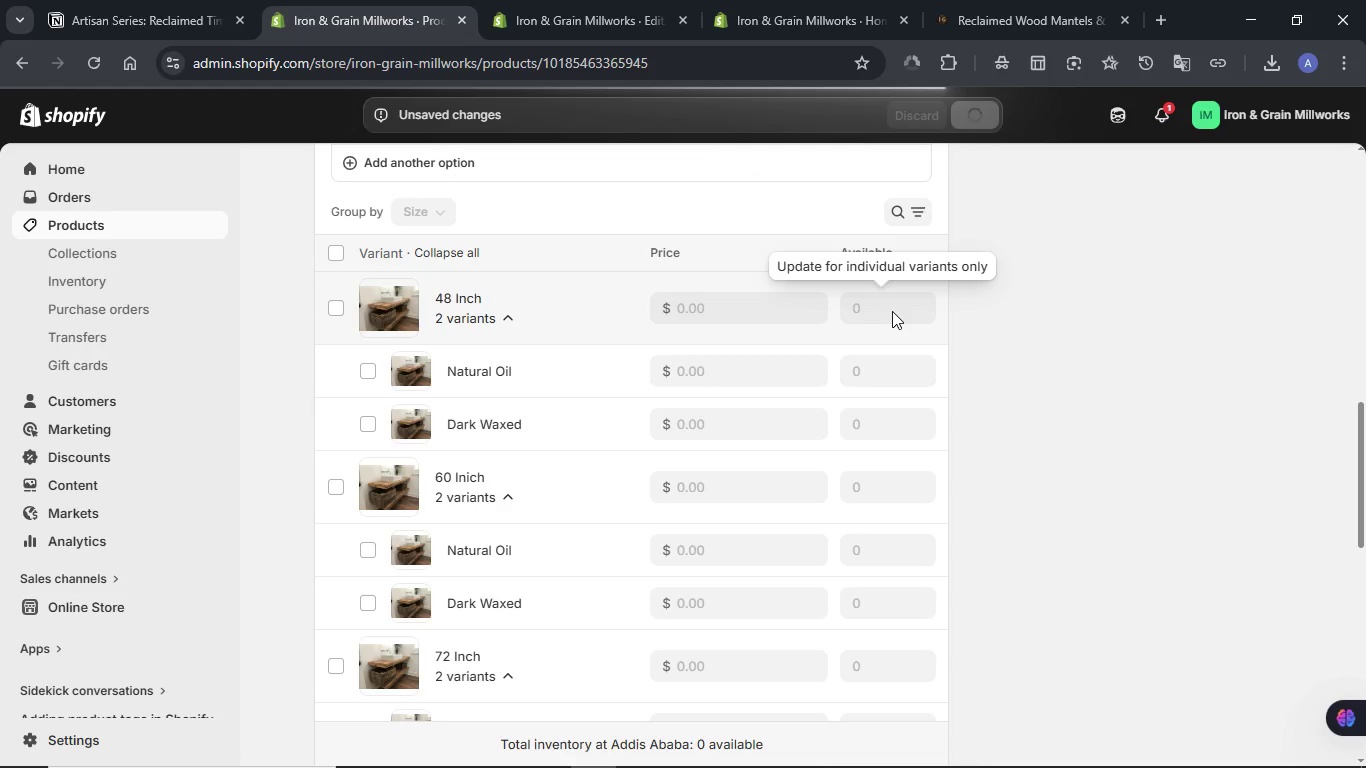 
double_click([880, 378])
 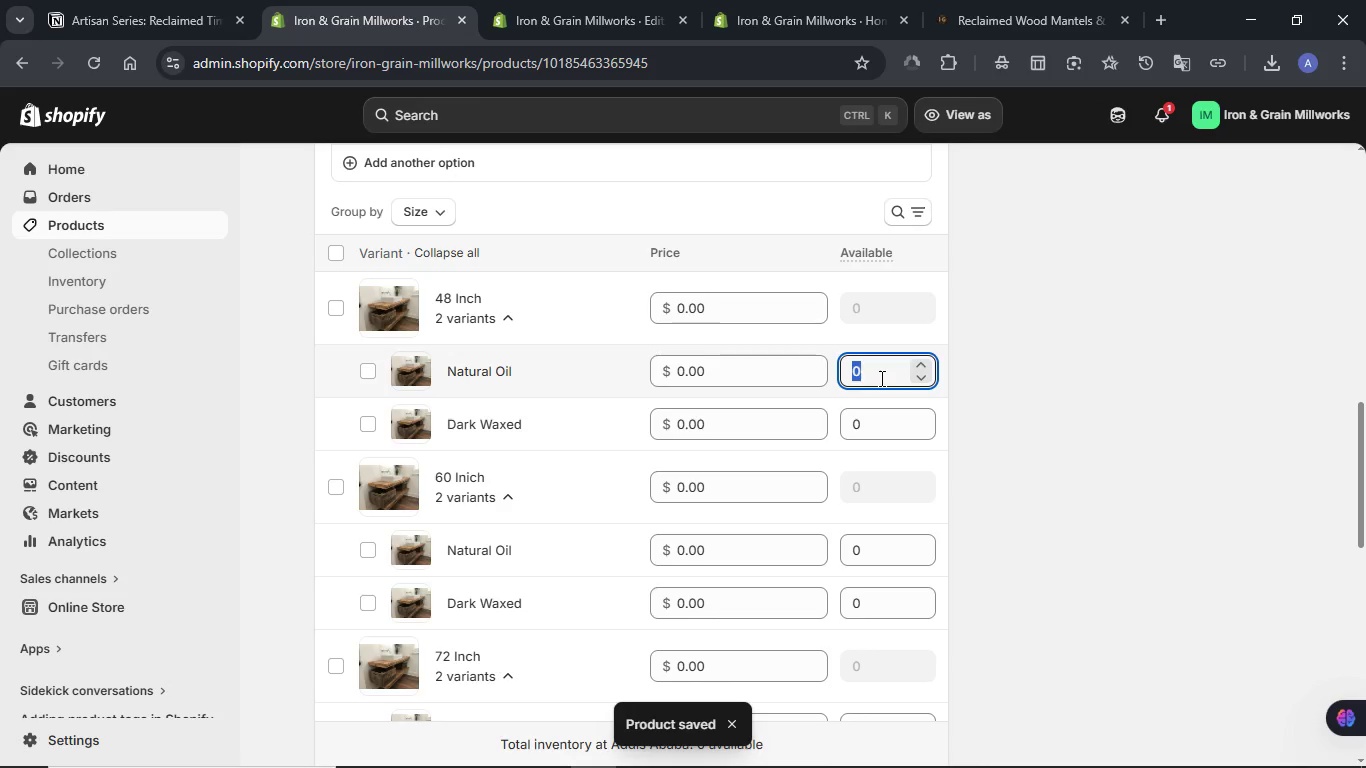 
key(Numpad2)
 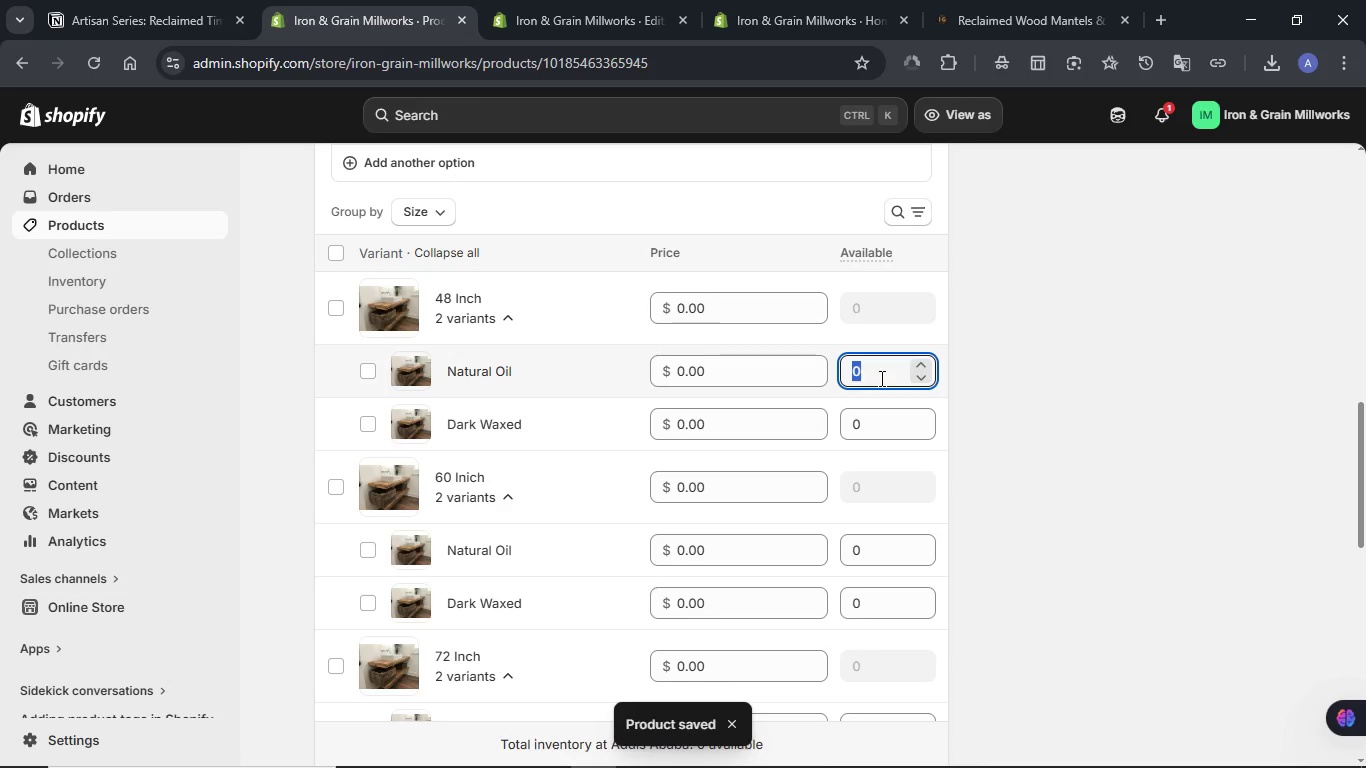 
key(Numpad5)
 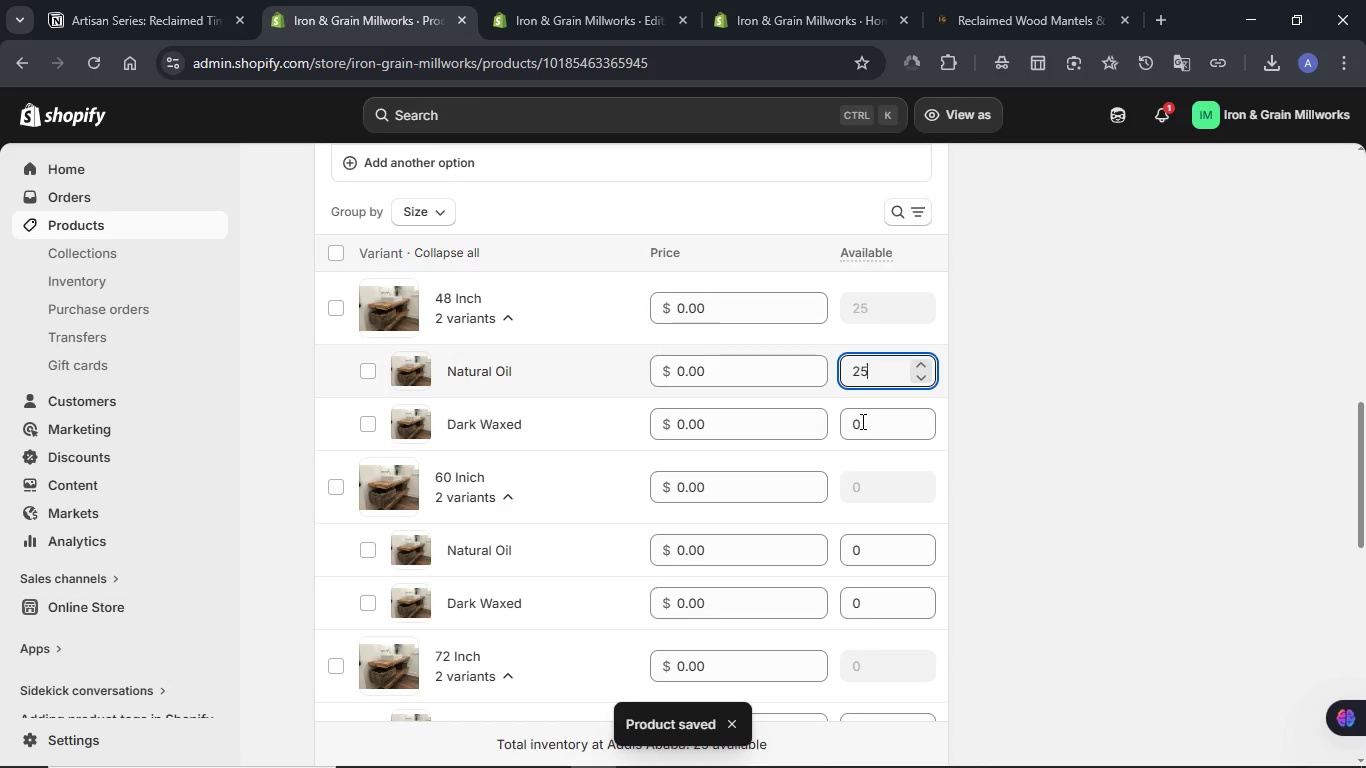 
double_click([861, 421])
 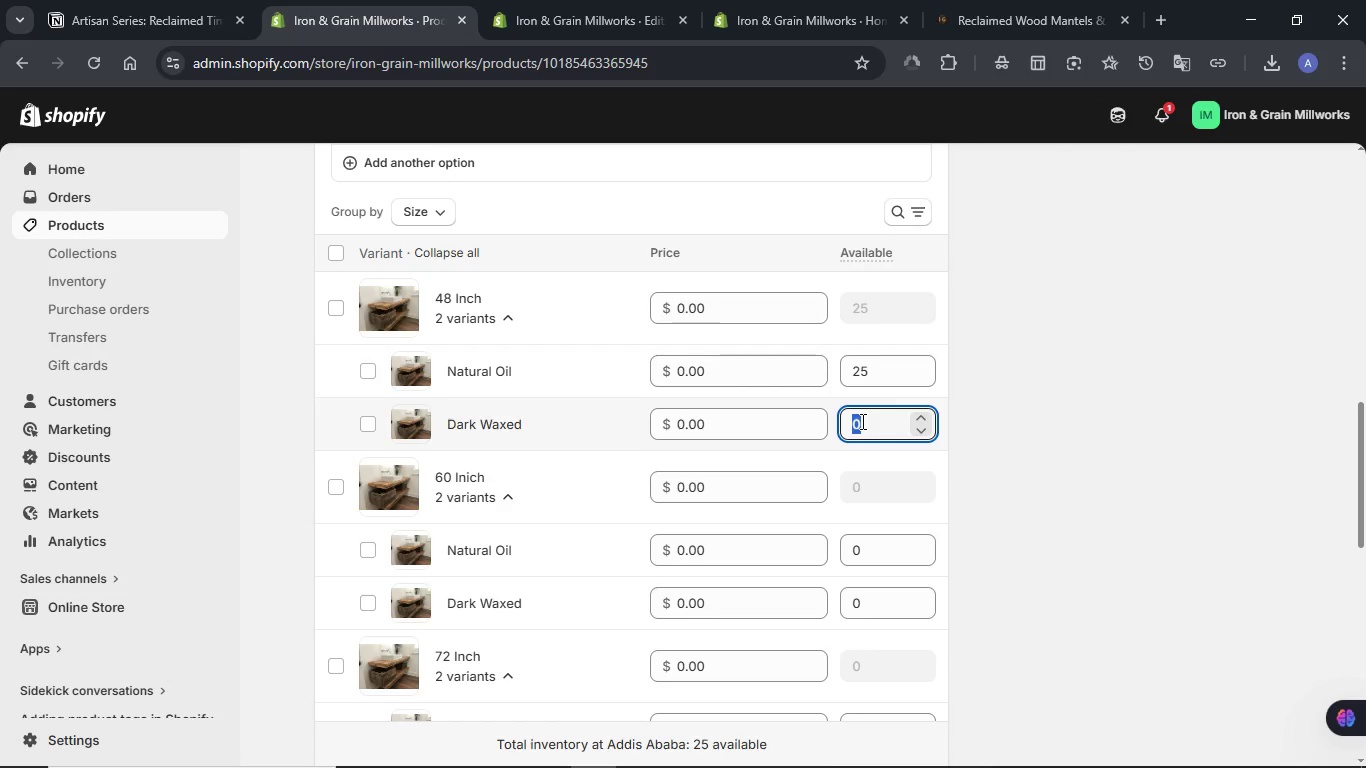 
key(Numpad2)
 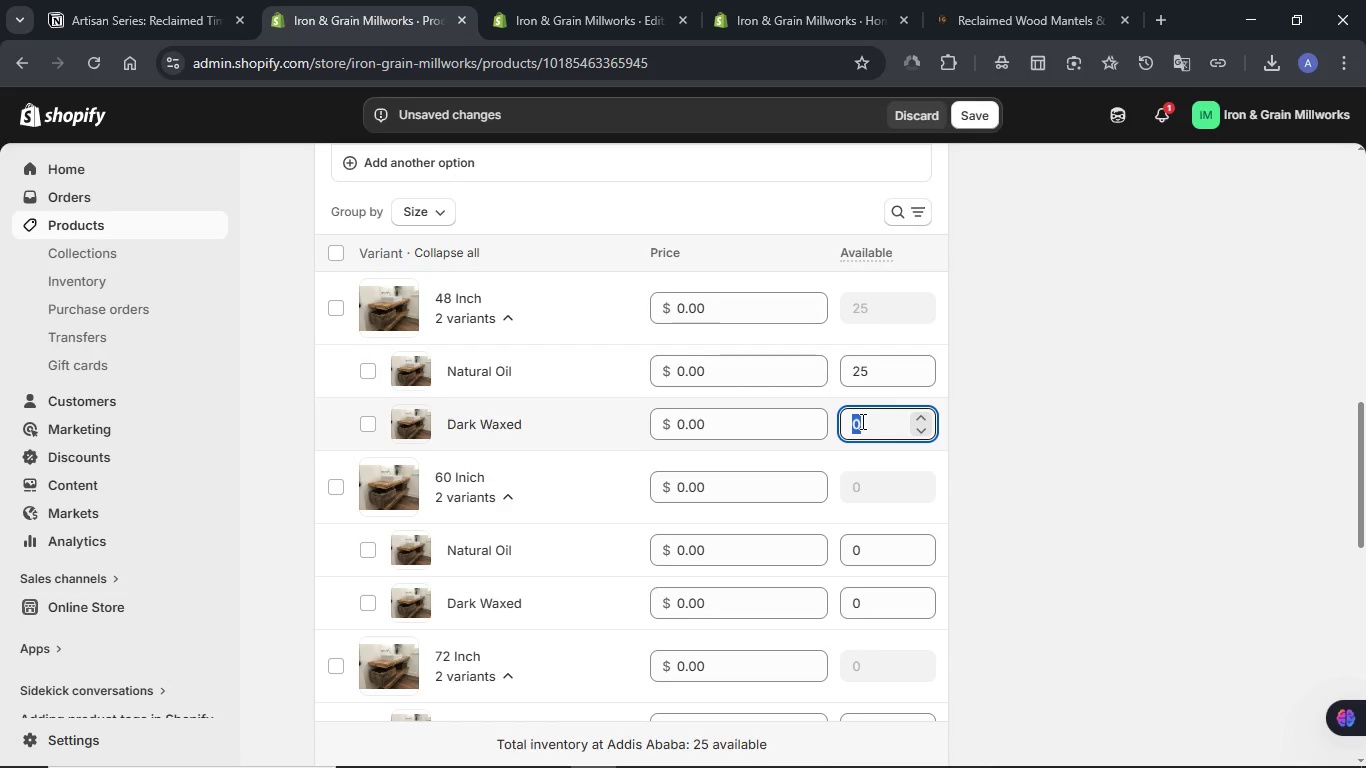 
key(Numpad8)
 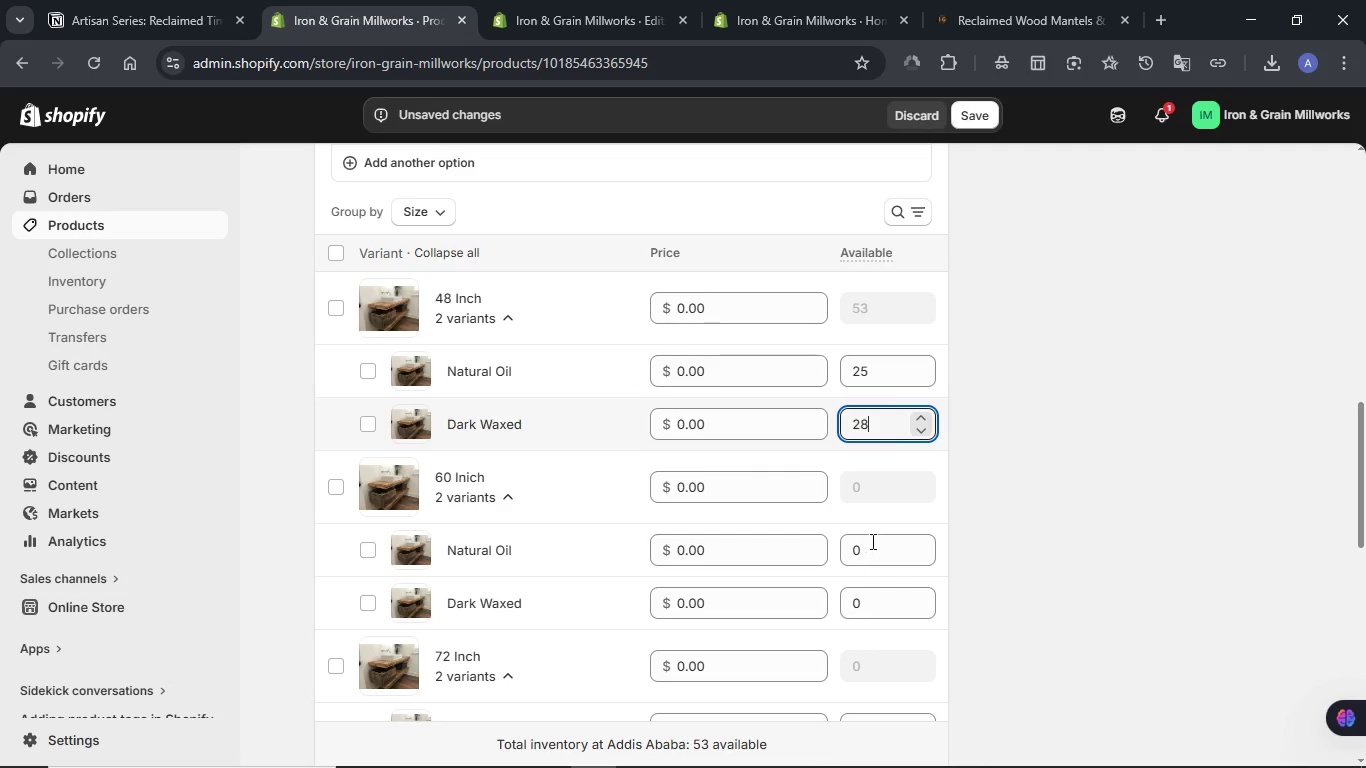 
double_click([871, 542])
 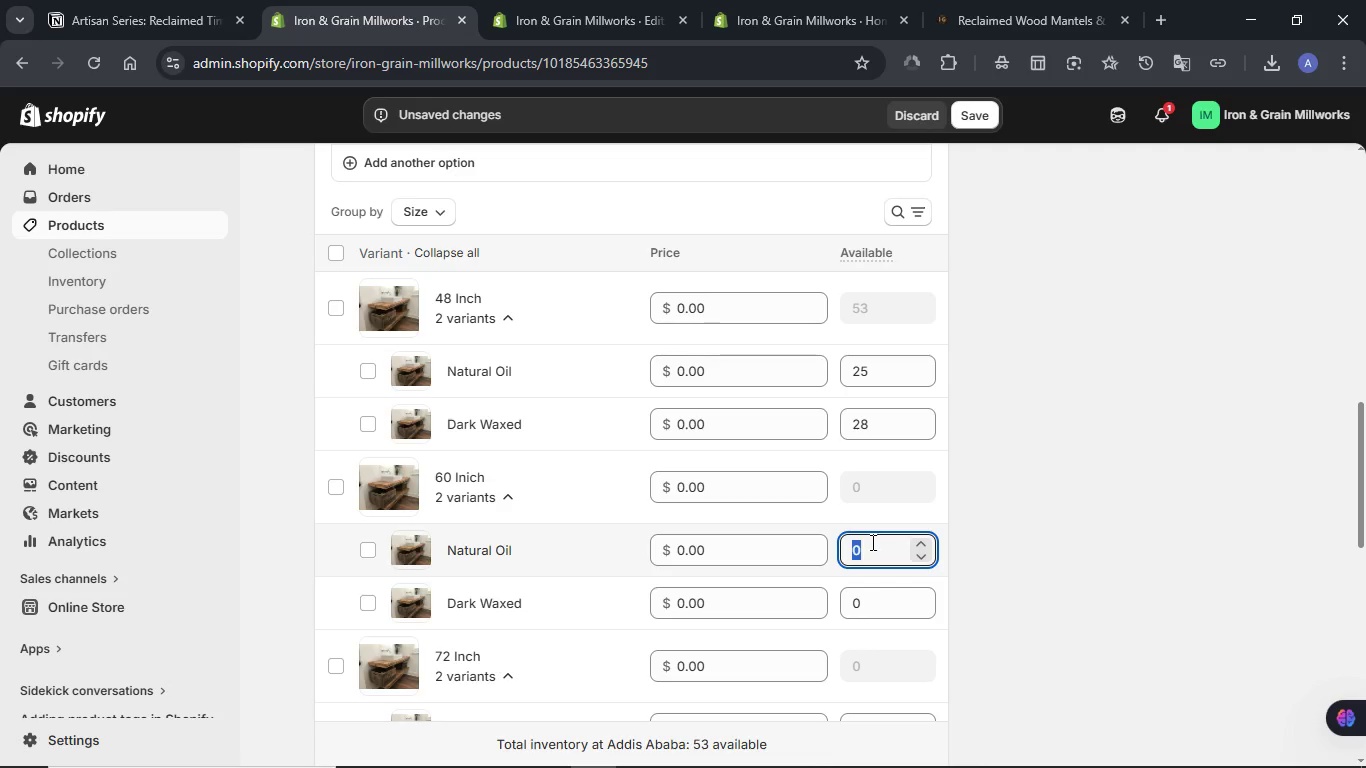 
key(Numpad6)
 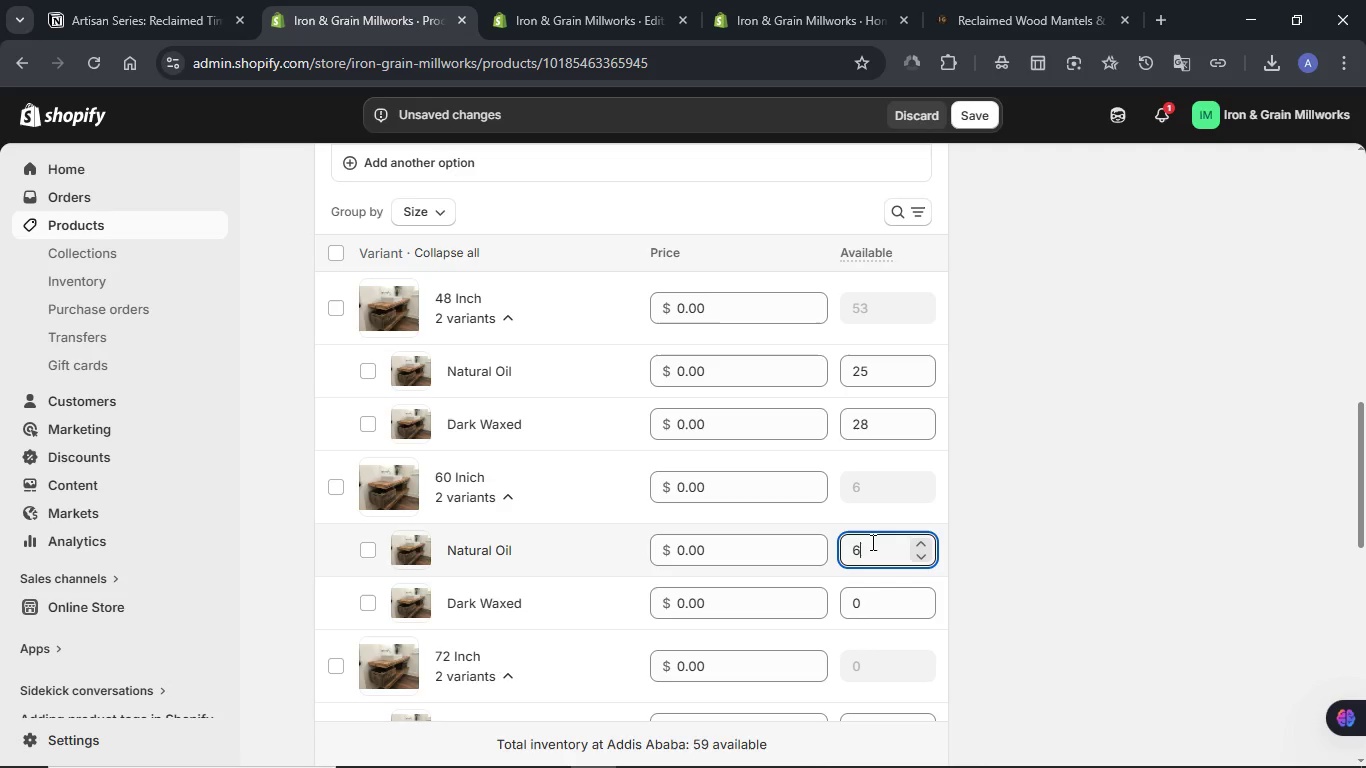 
key(Backspace)
 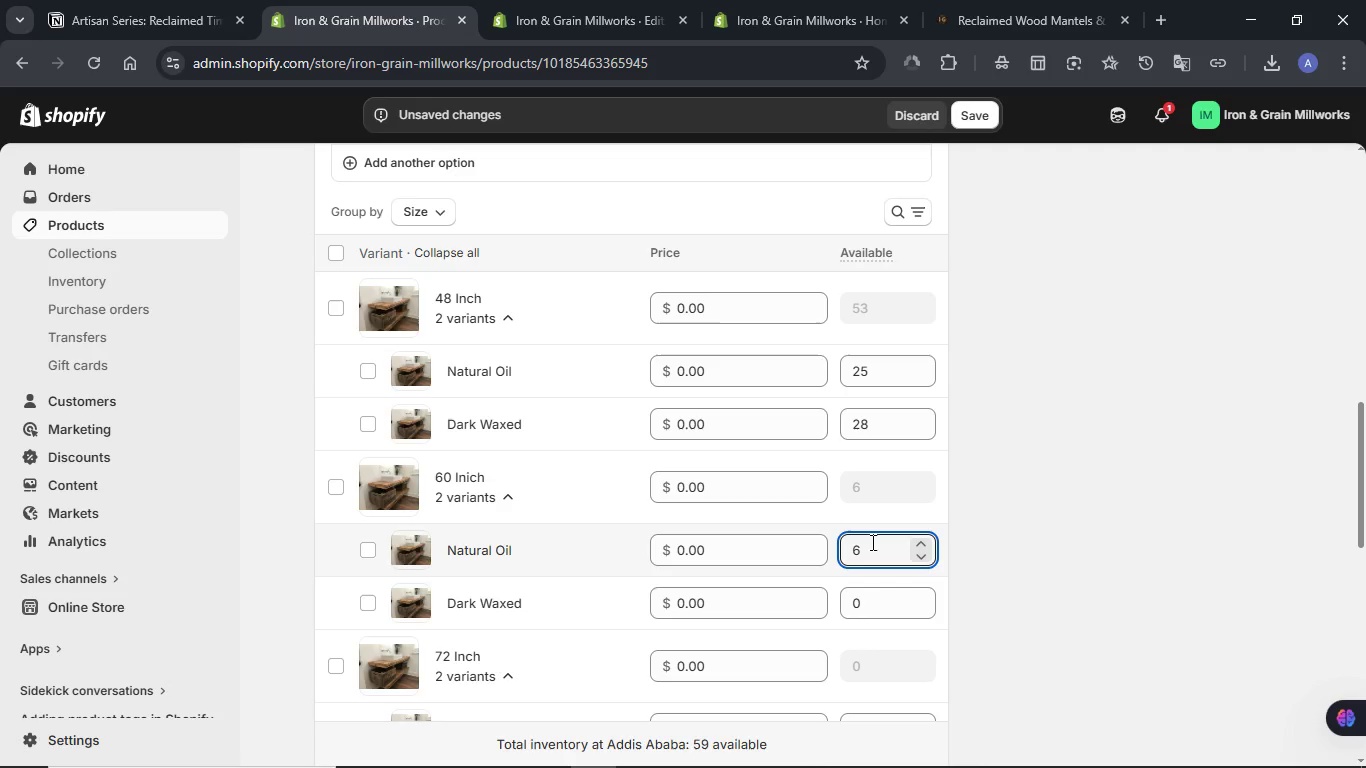 
key(Numpad3)
 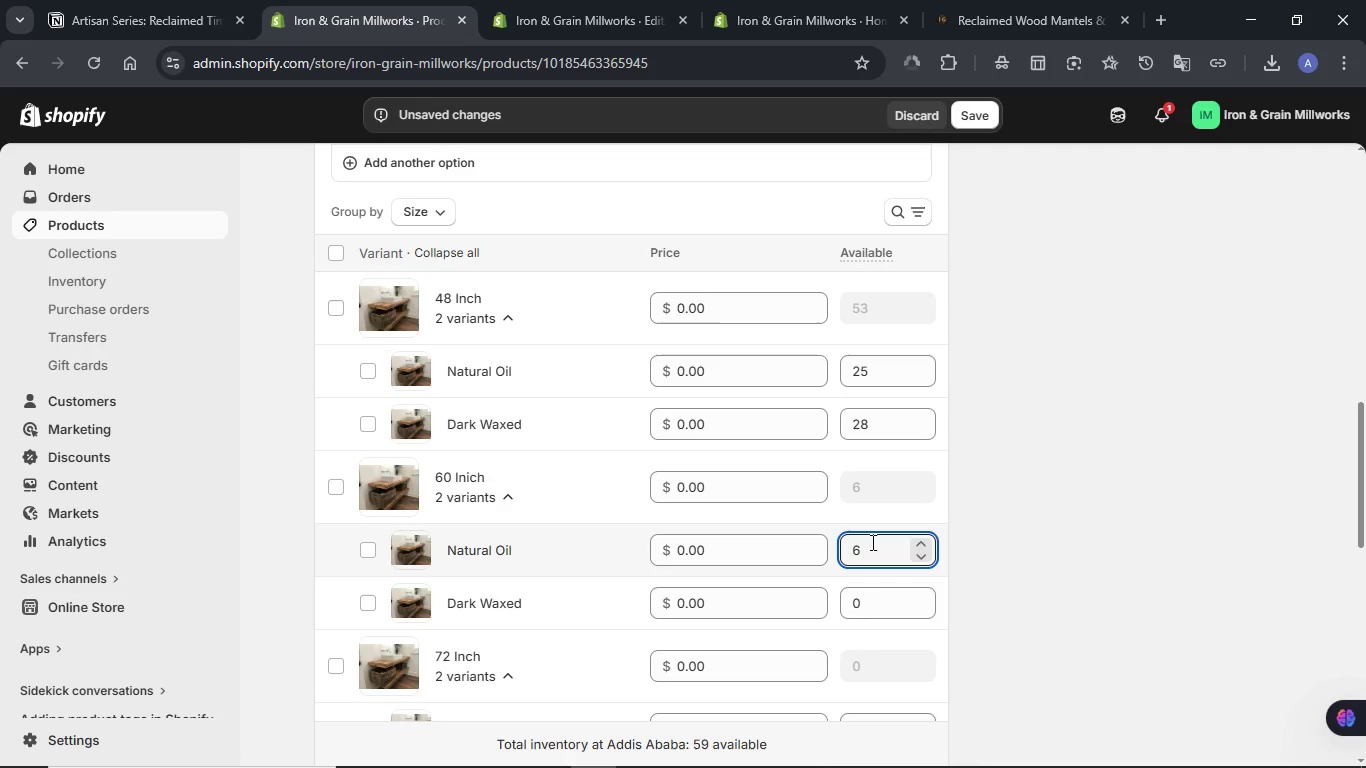 
key(Numpad2)
 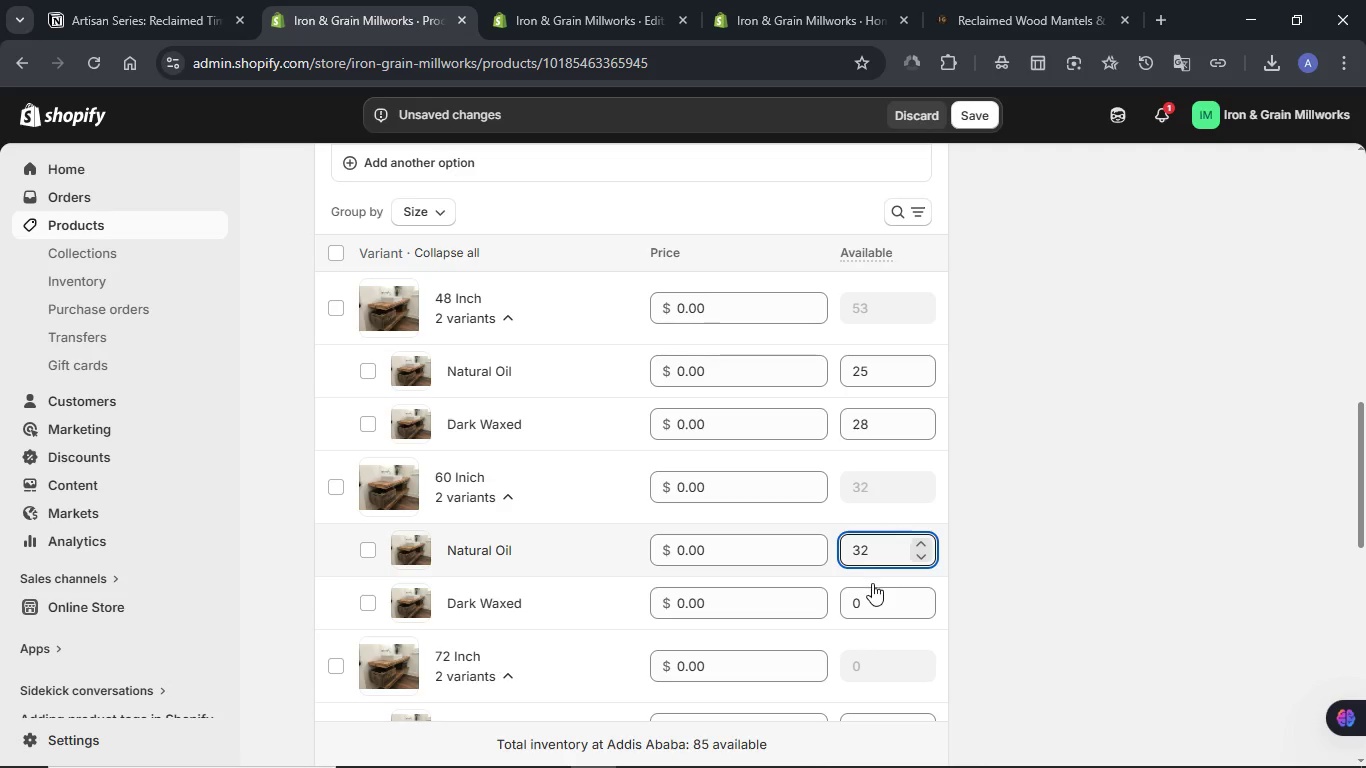 
double_click([872, 594])
 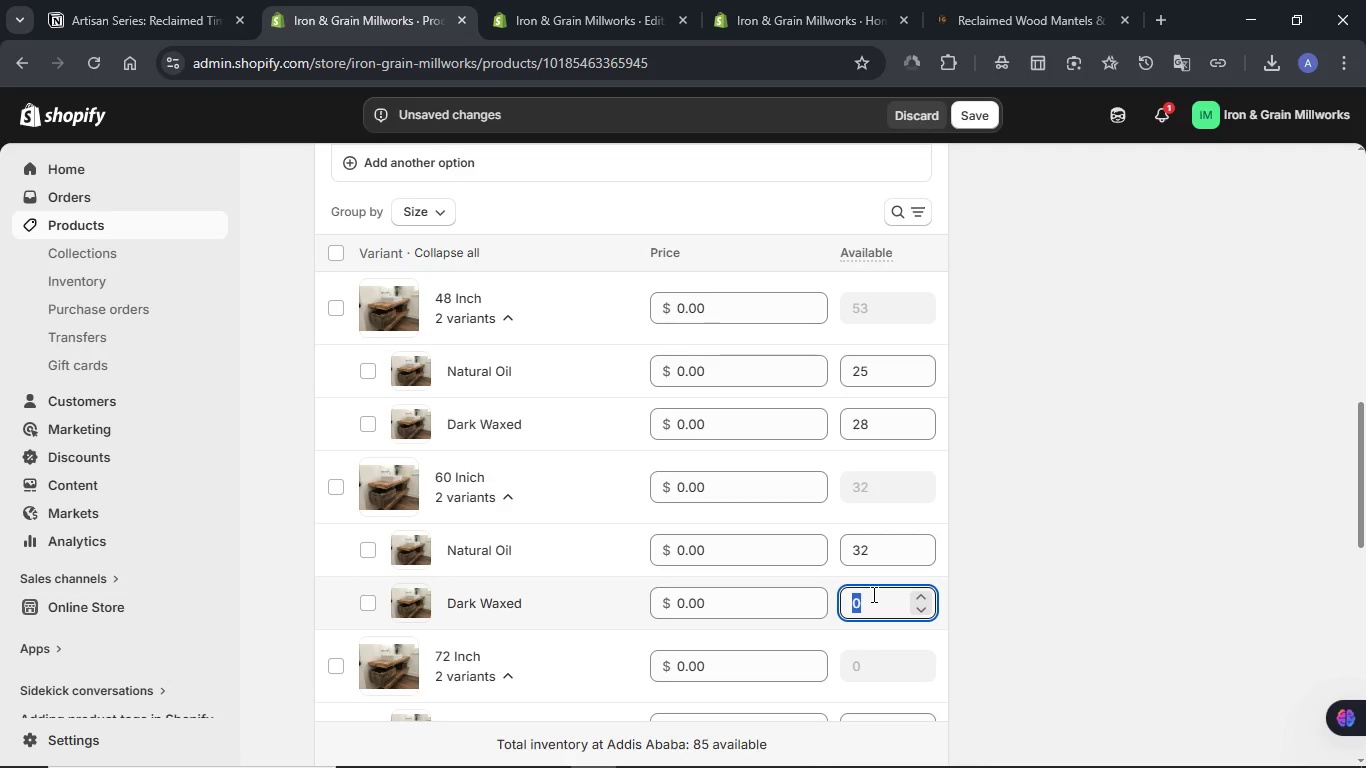 
key(Numpad3)
 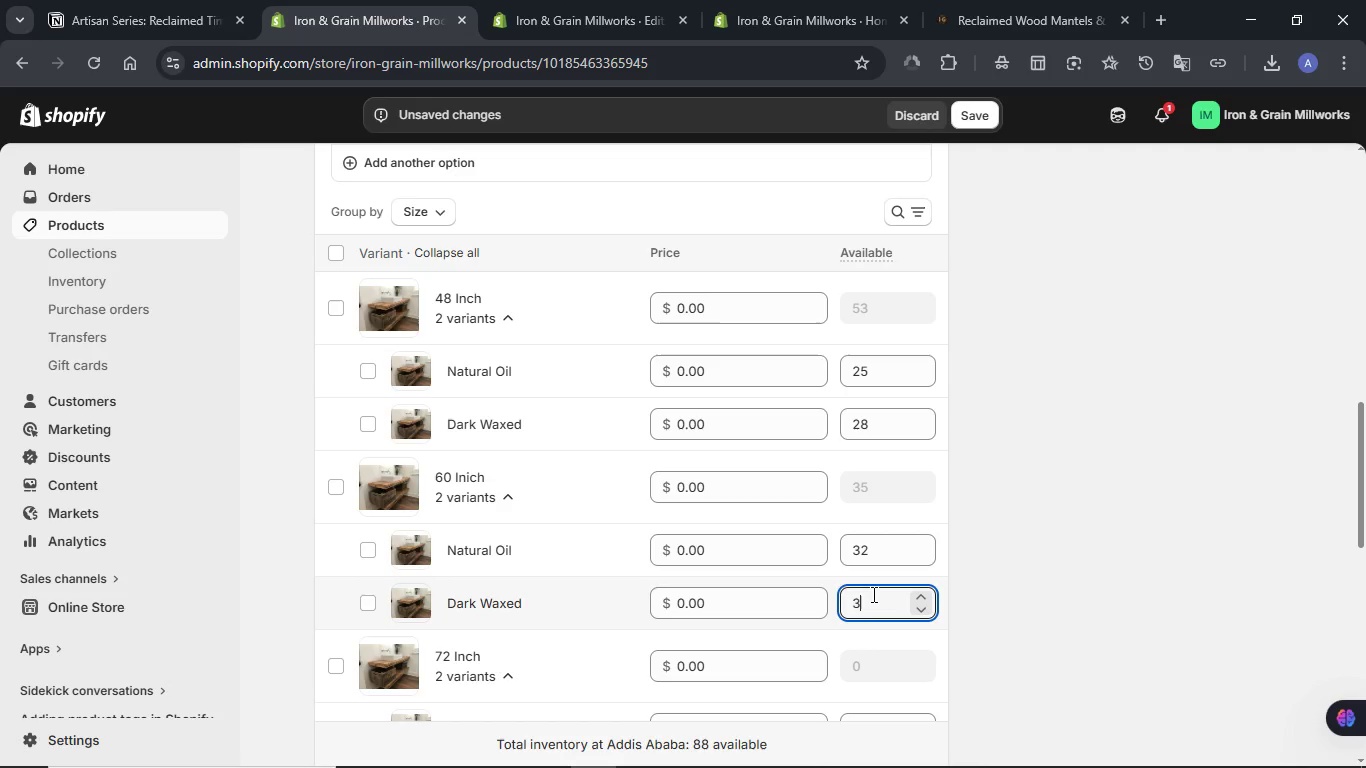 
key(Numpad6)
 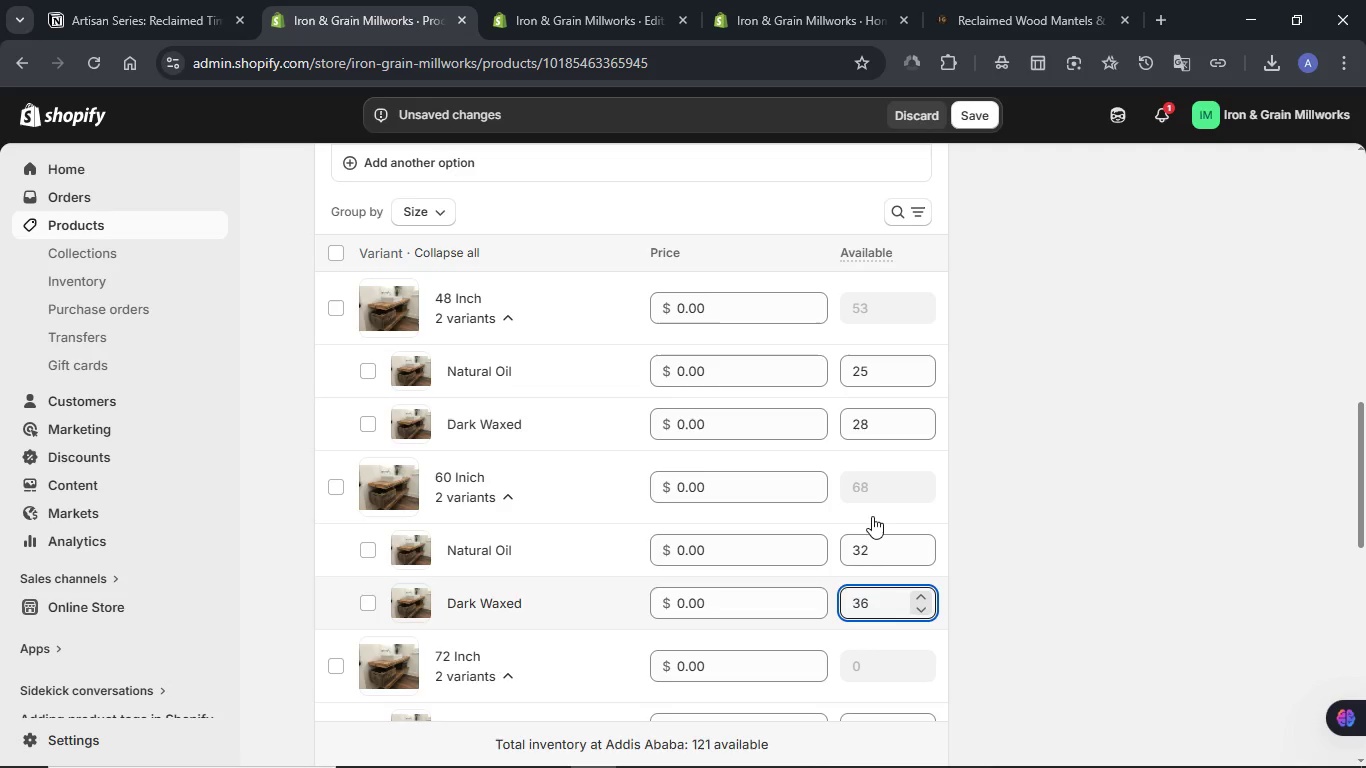 
scroll: coordinate [872, 516], scroll_direction: down, amount: 1.0
 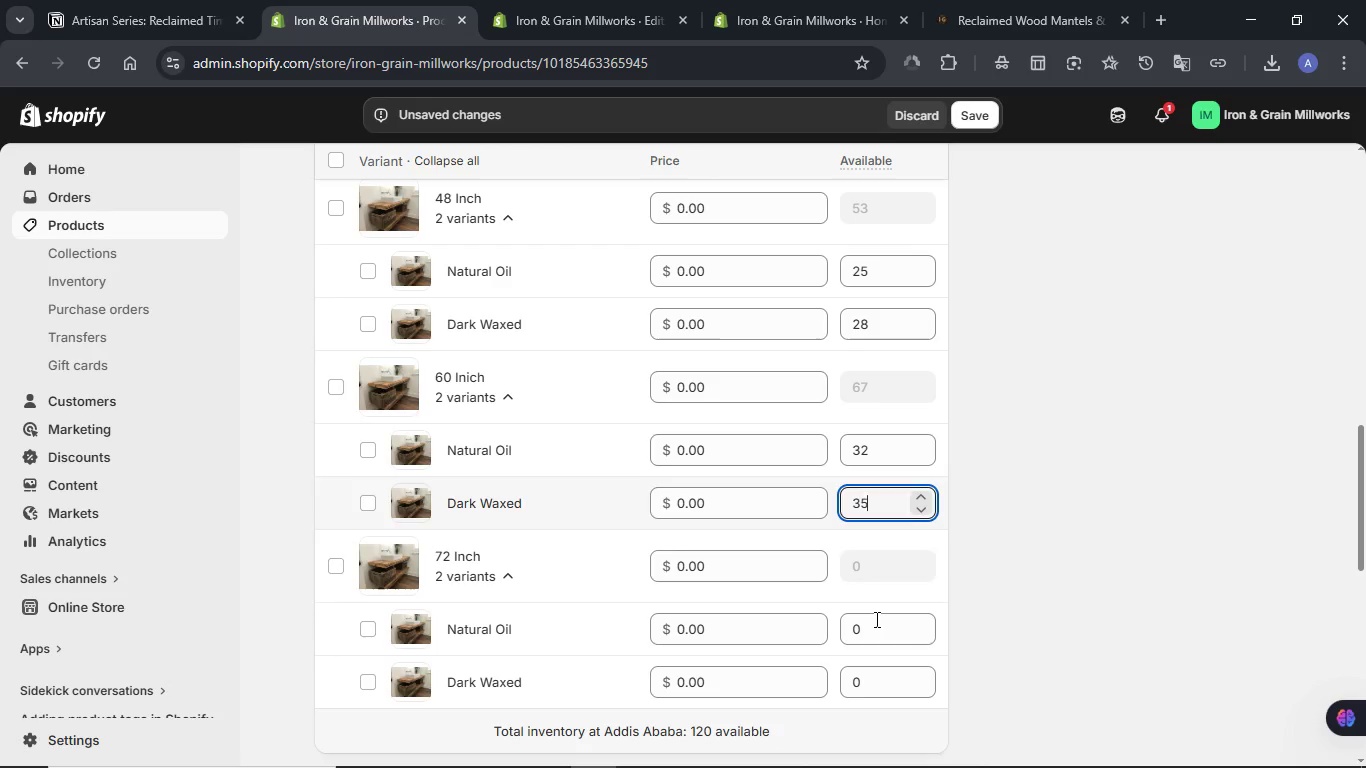 
double_click([875, 619])
 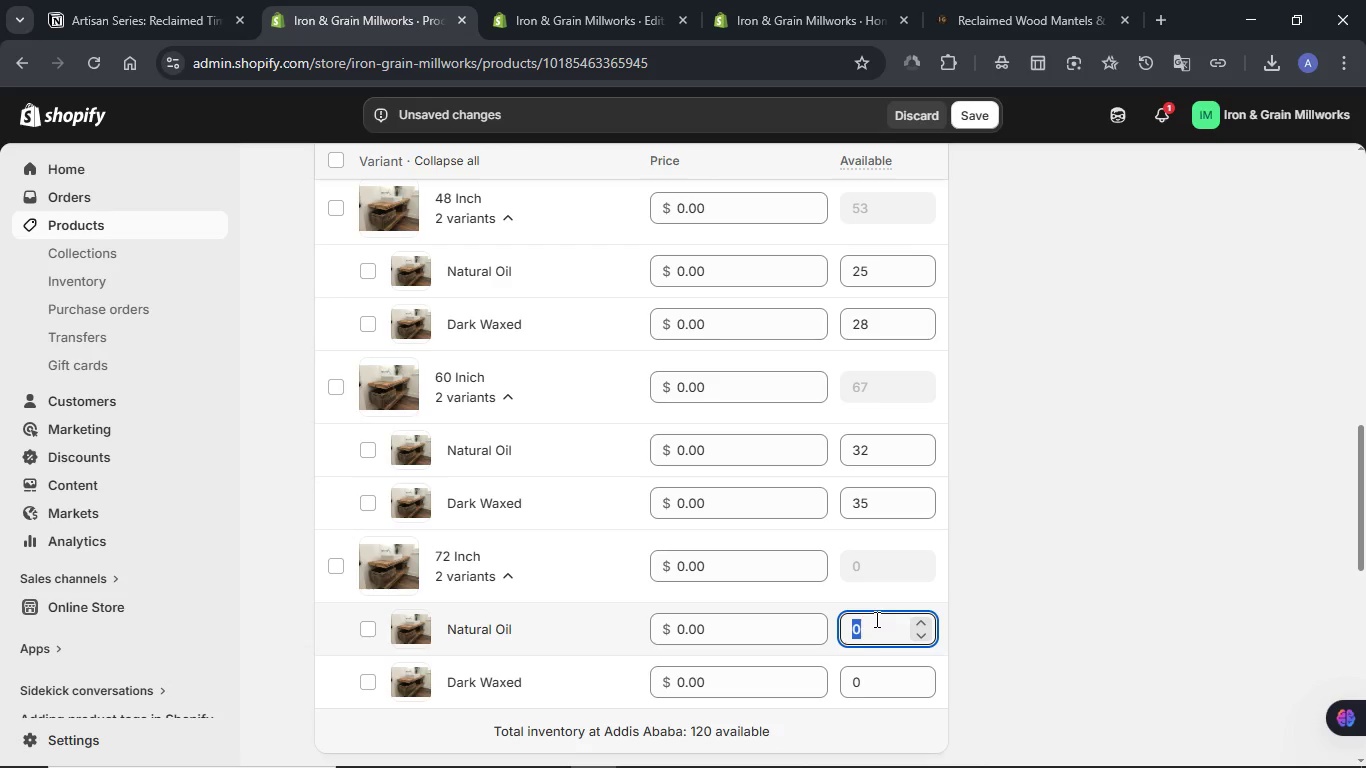 
key(Numpad4)
 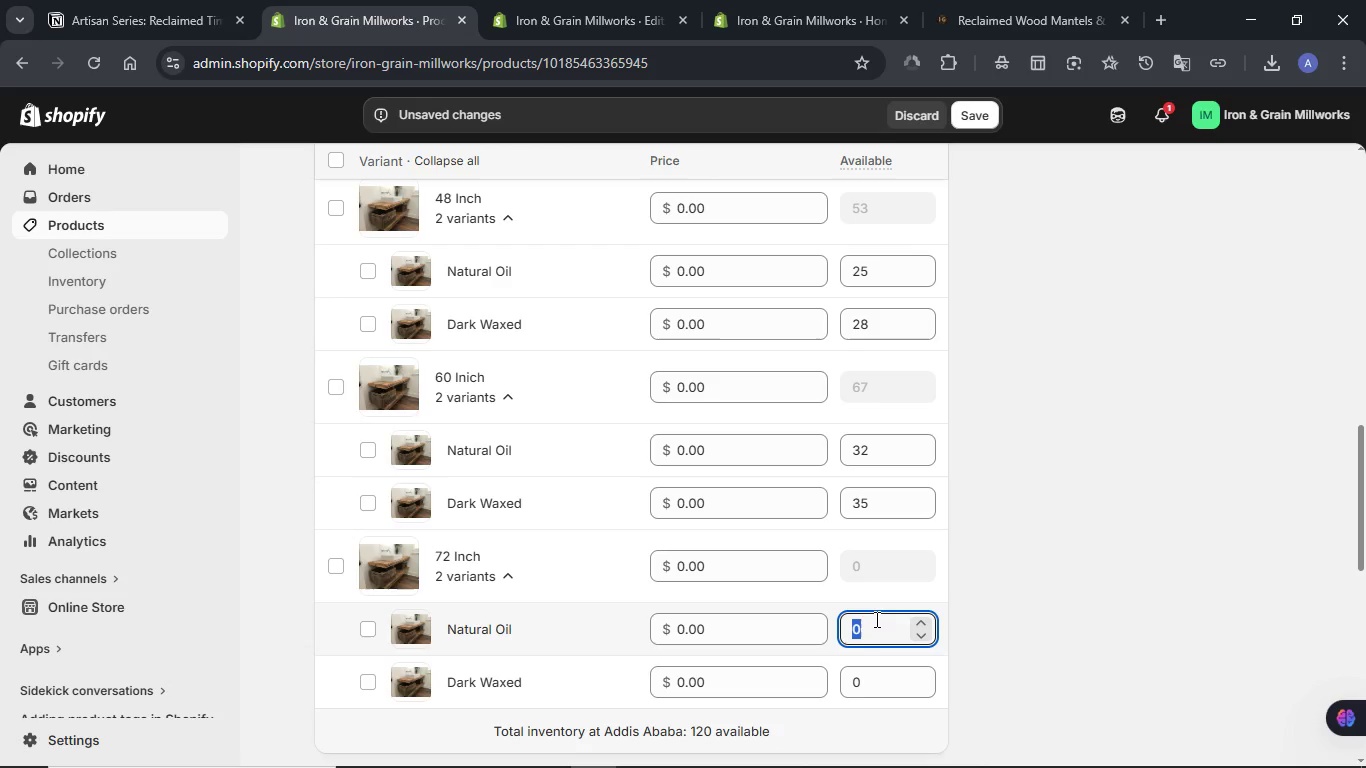 
key(Numpad1)
 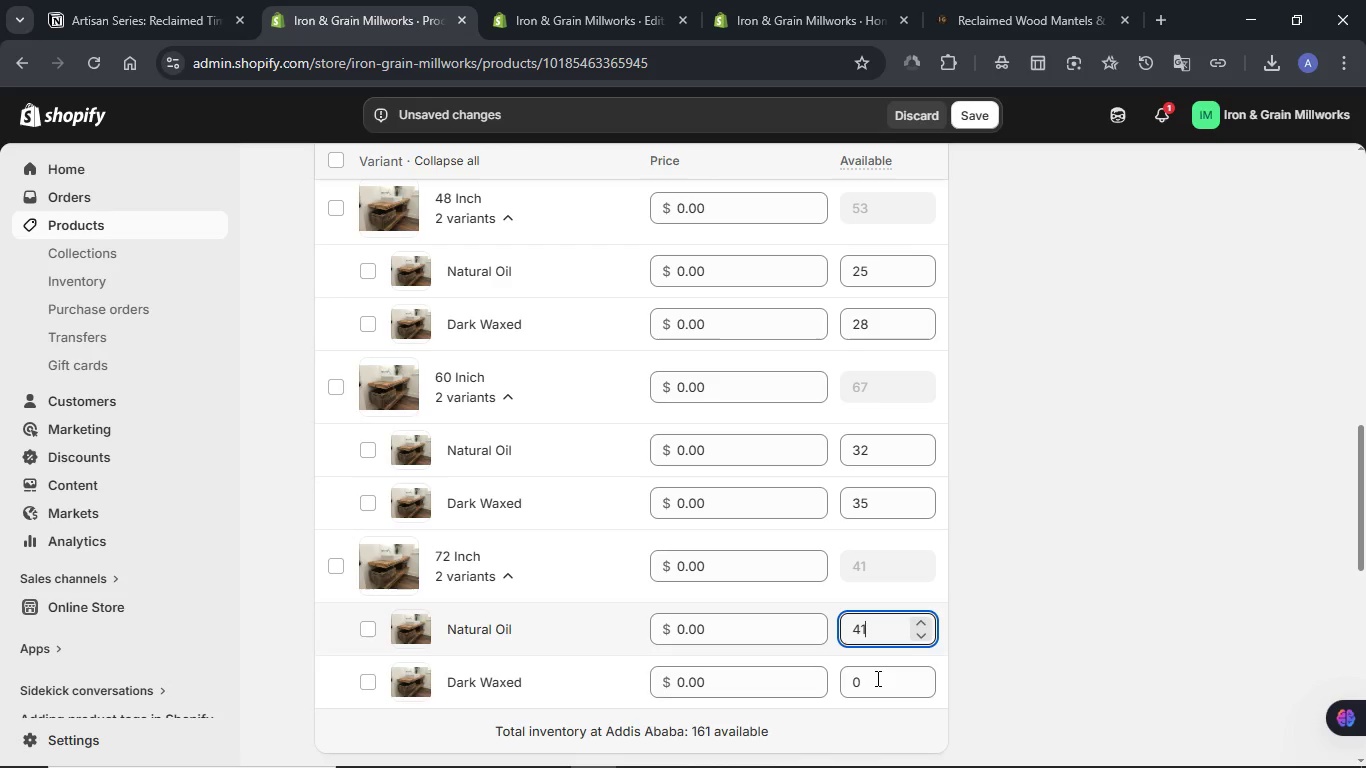 
double_click([876, 678])
 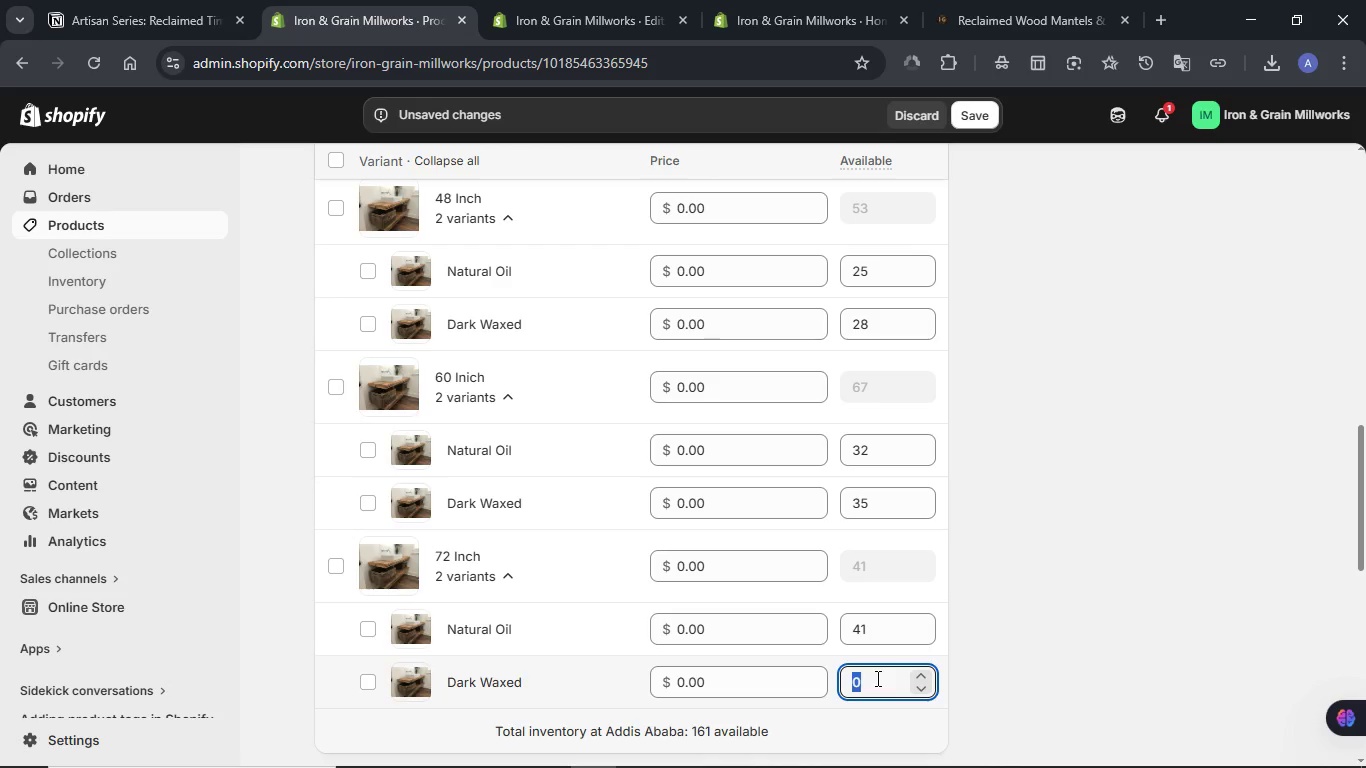 
key(Numpad3)
 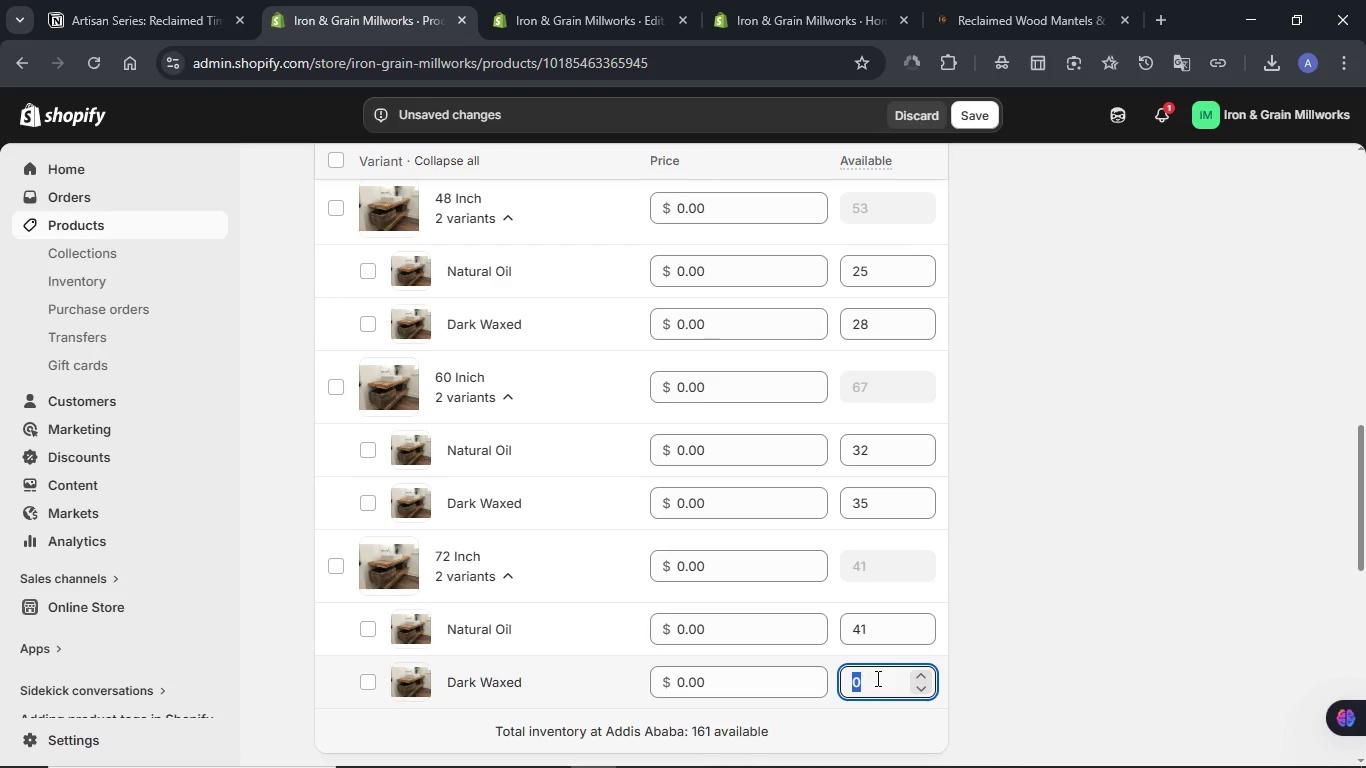 
key(Numpad6)
 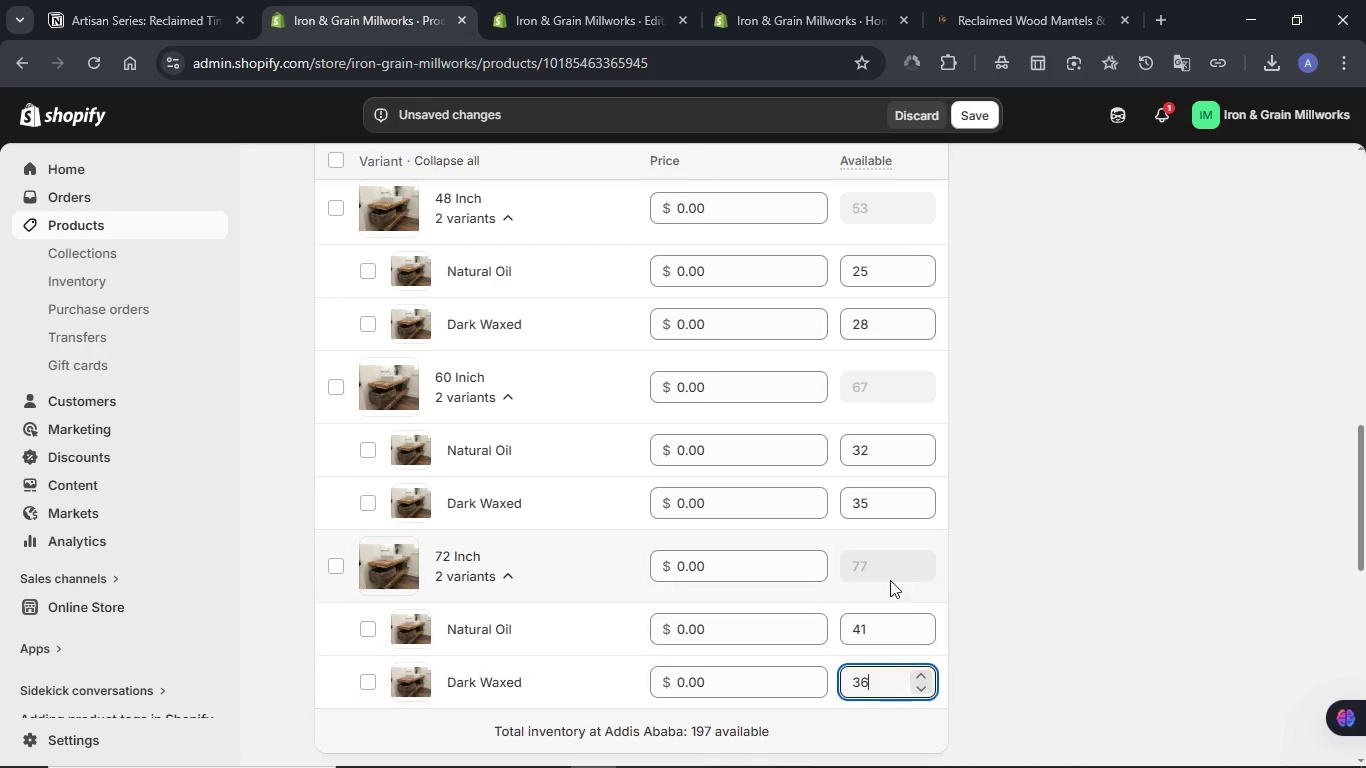 
scroll: coordinate [1016, 578], scroll_direction: down, amount: 2.0
 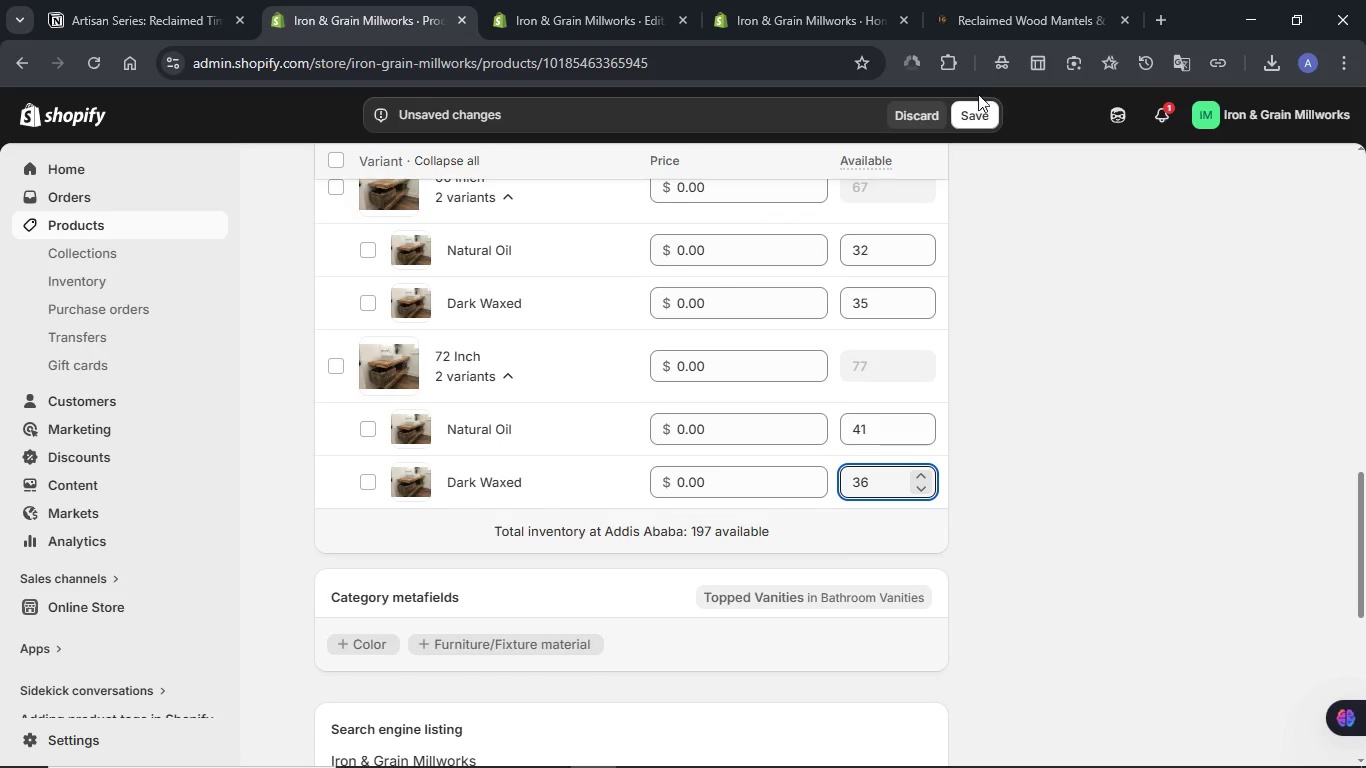 
left_click([978, 107])
 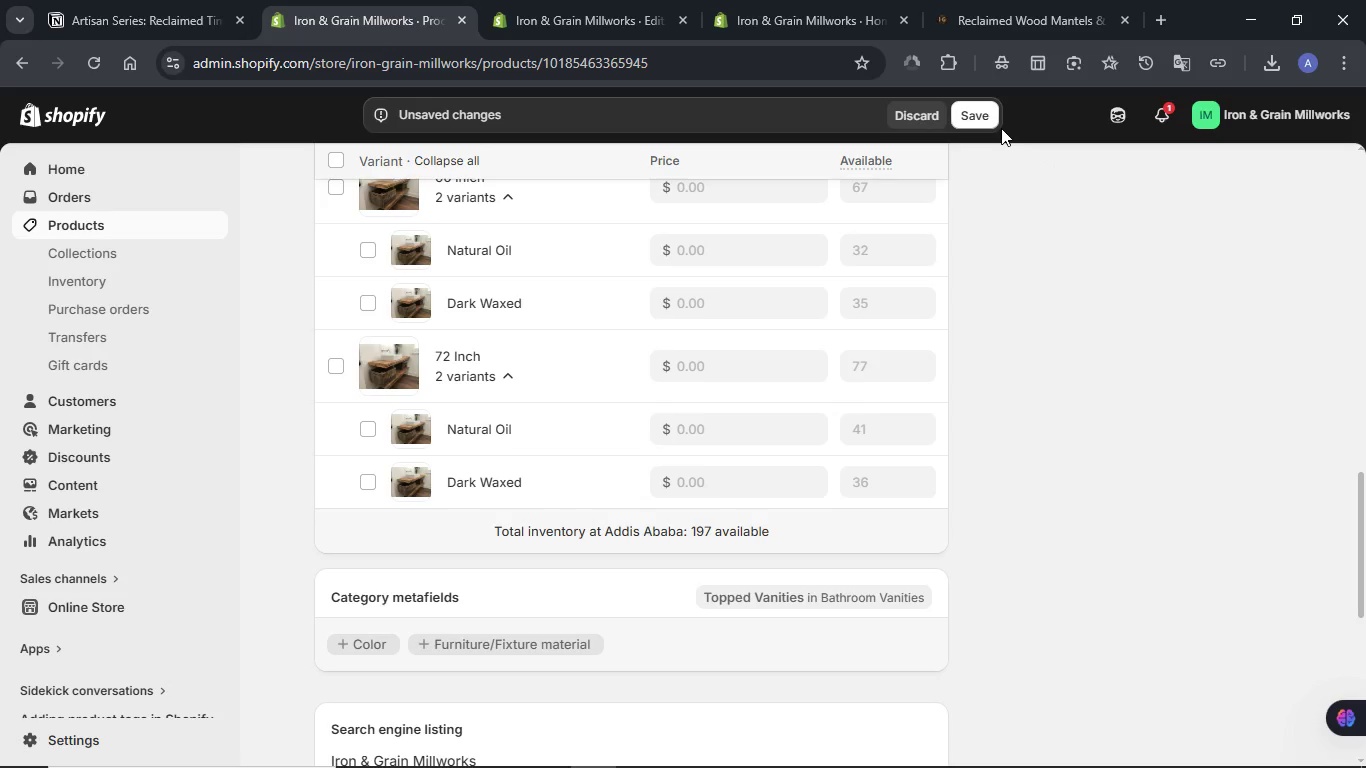 
left_click([152, 0])
 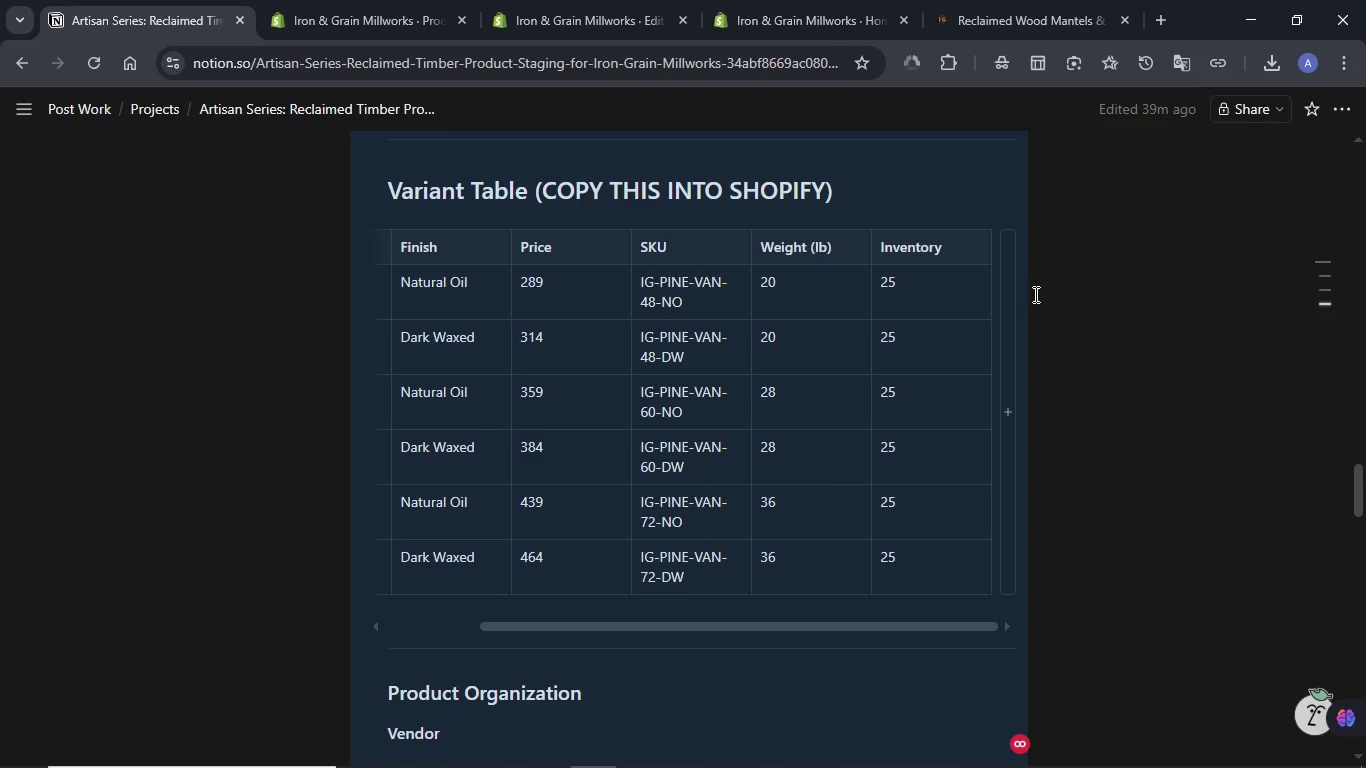 
scroll: coordinate [1044, 295], scroll_direction: up, amount: 32.0
 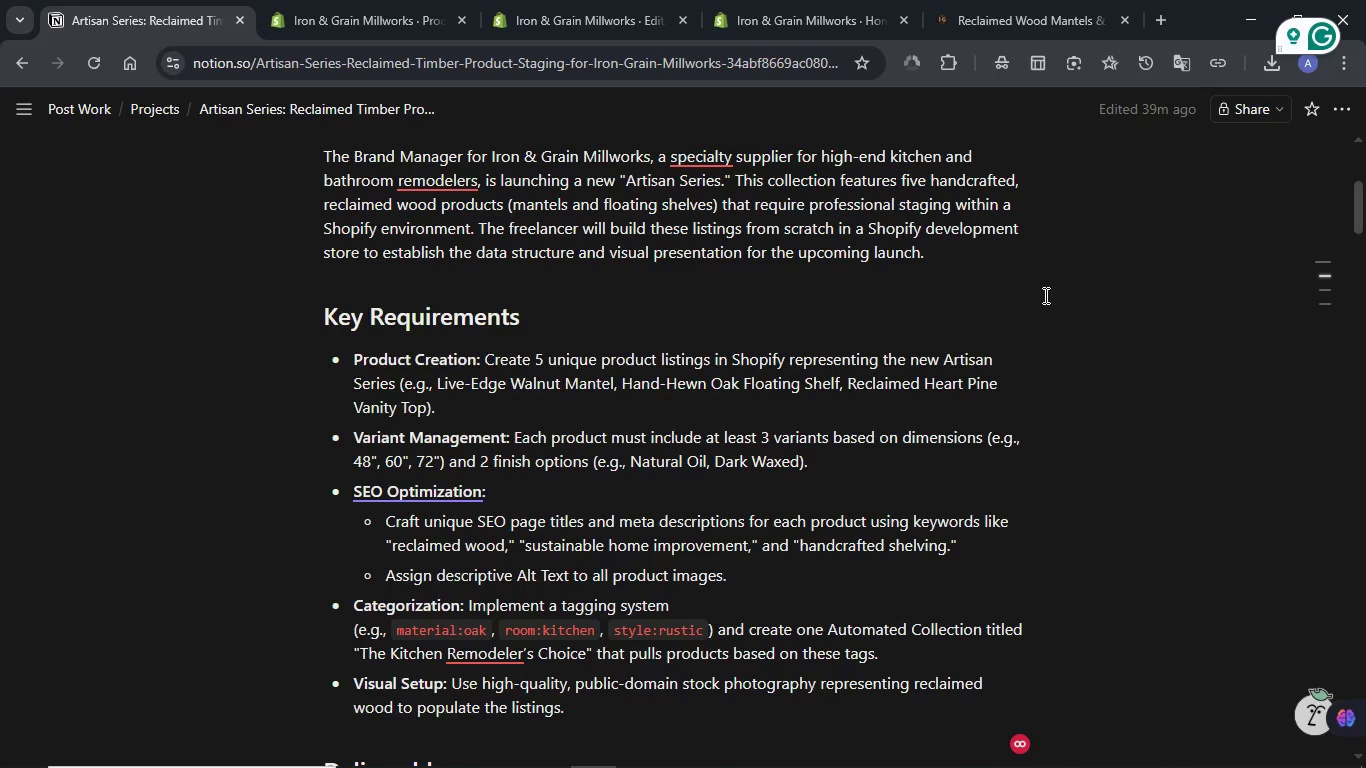 
scroll: coordinate [1044, 295], scroll_direction: down, amount: 2.0
 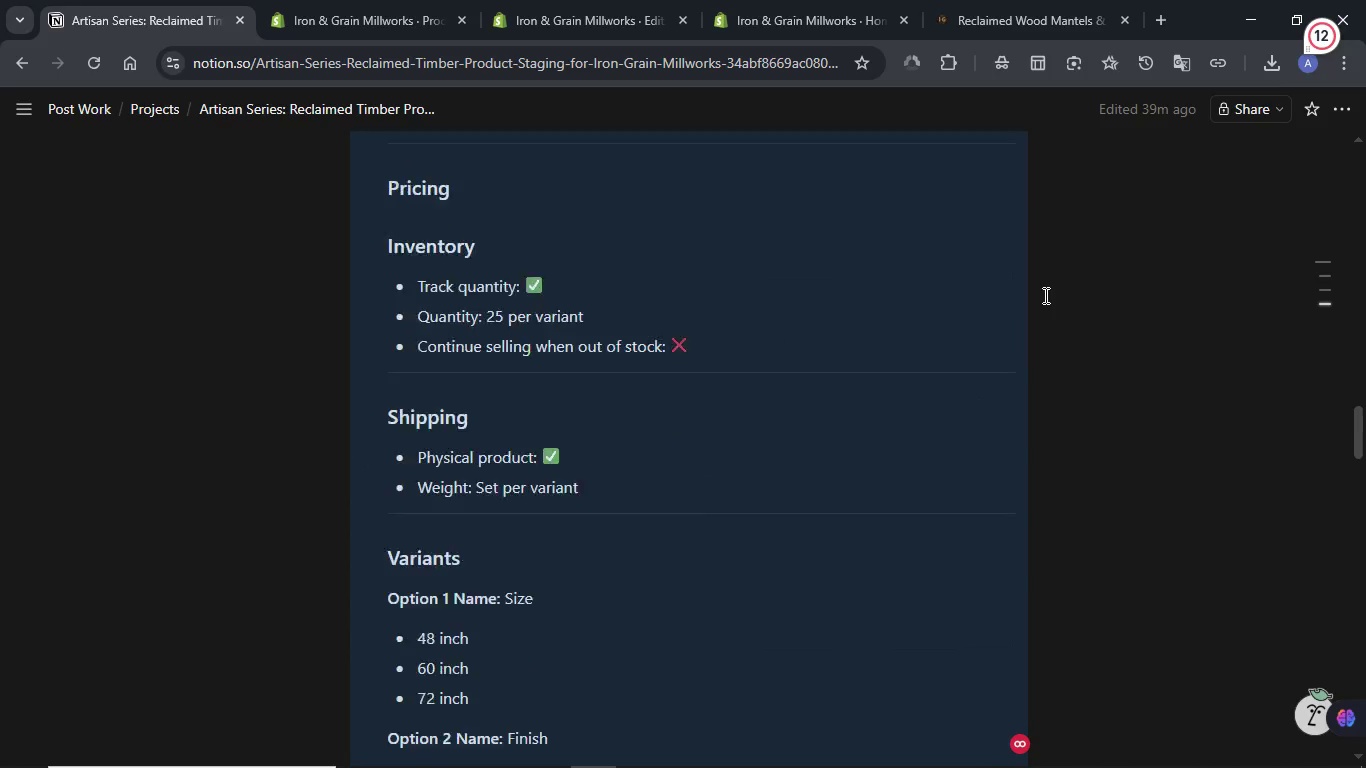 
left_click([1090, 306])
 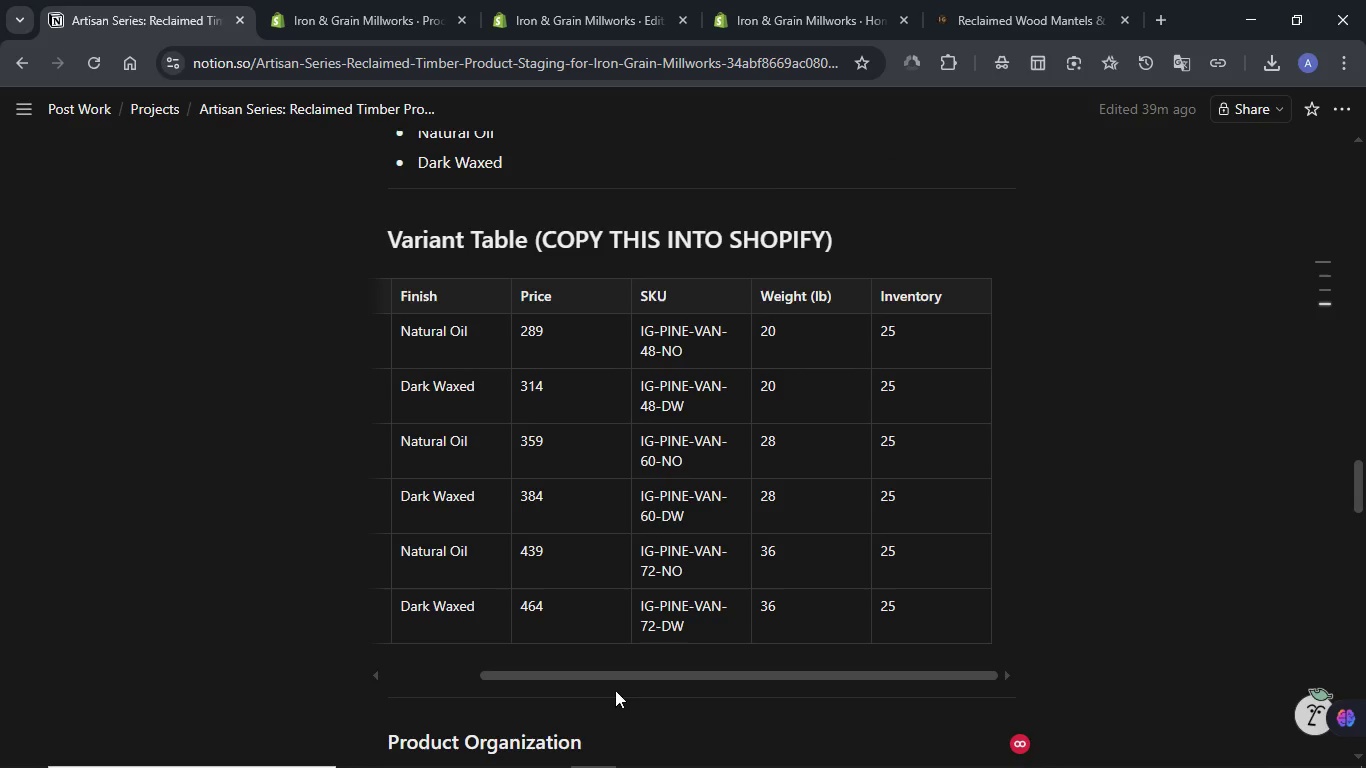 
left_click_drag(start_coordinate=[615, 682], to_coordinate=[465, 682])
 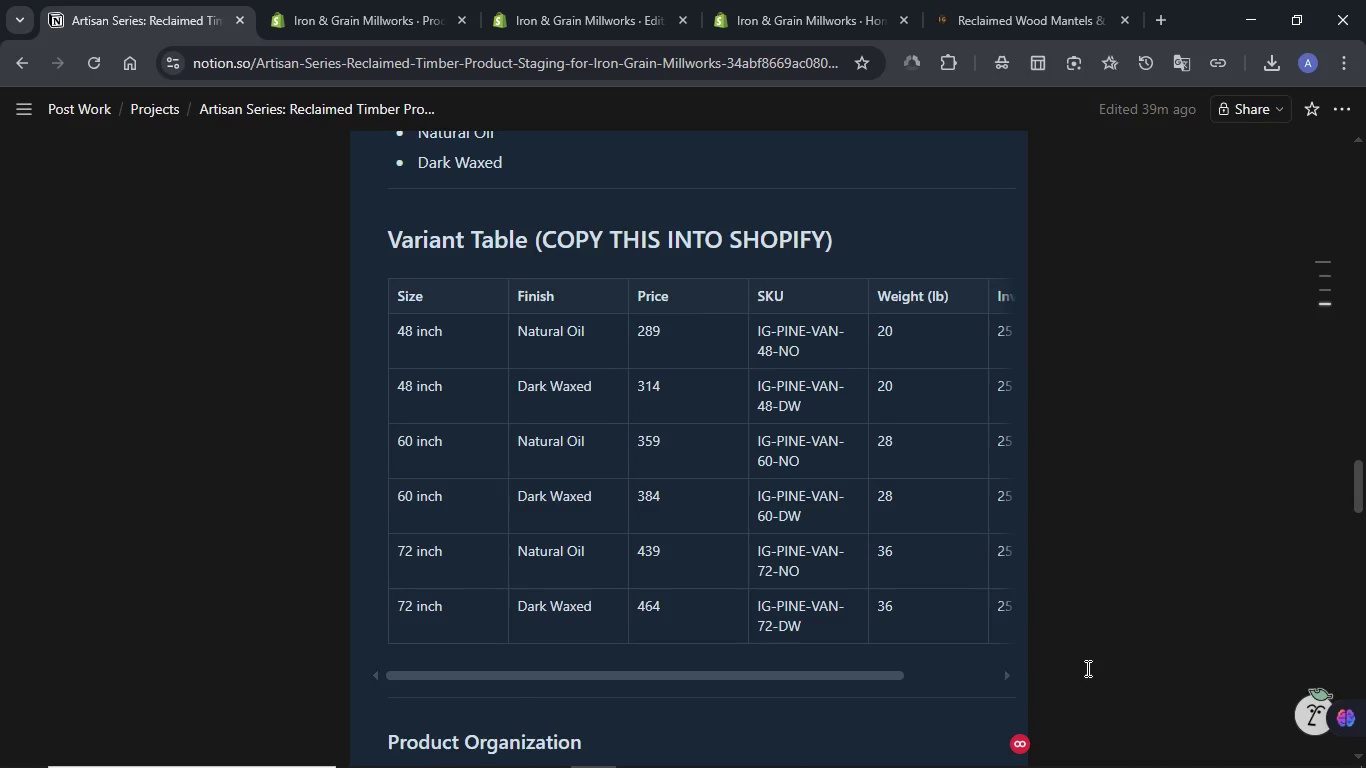 
left_click([1089, 664])
 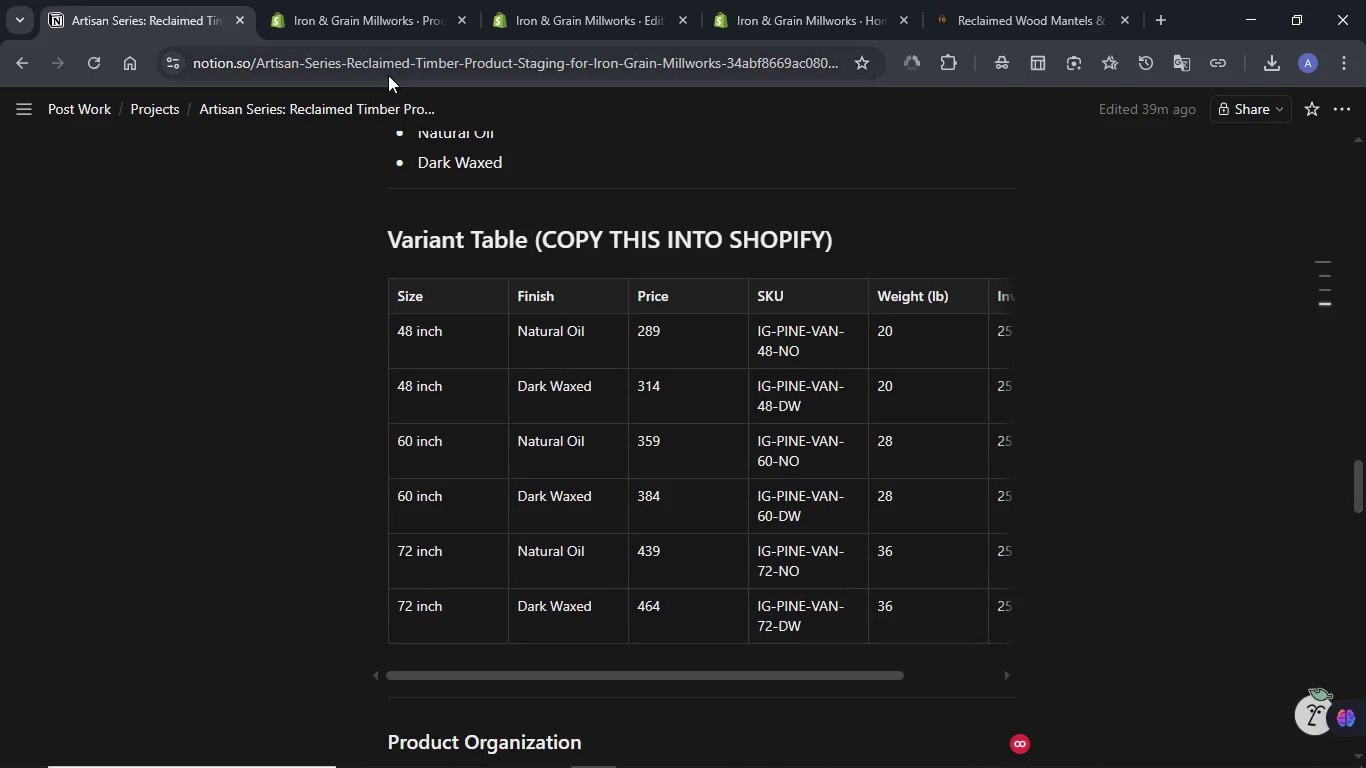 
left_click([364, 25])
 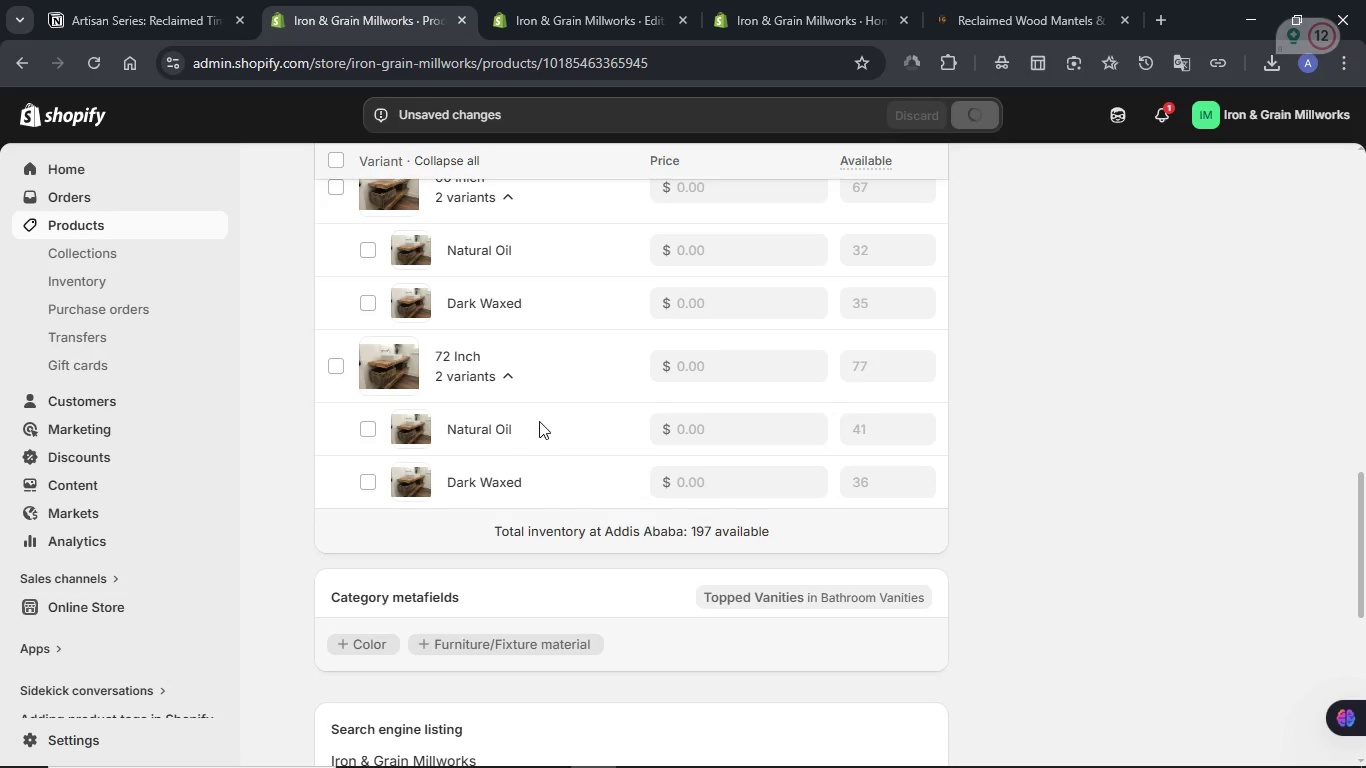 
scroll: coordinate [591, 429], scroll_direction: up, amount: 2.0
 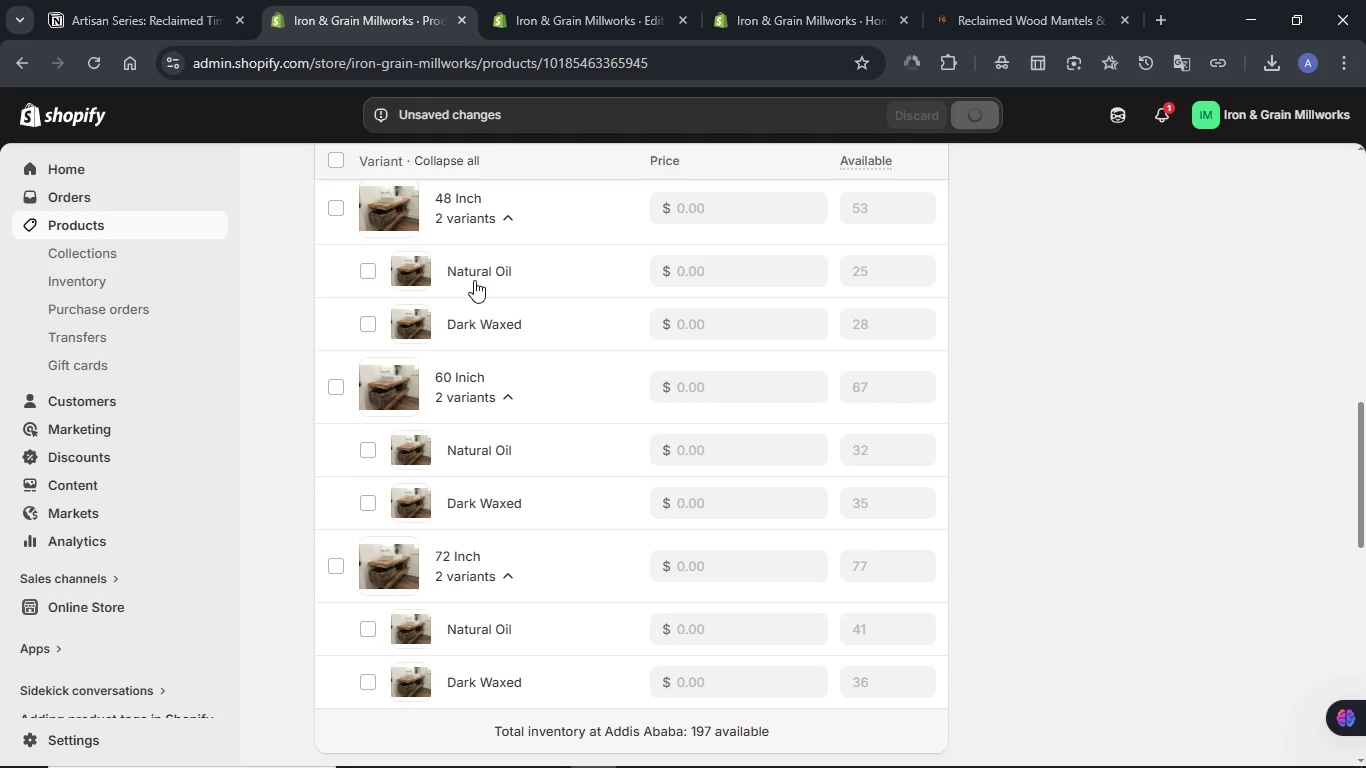 
left_click([473, 277])
 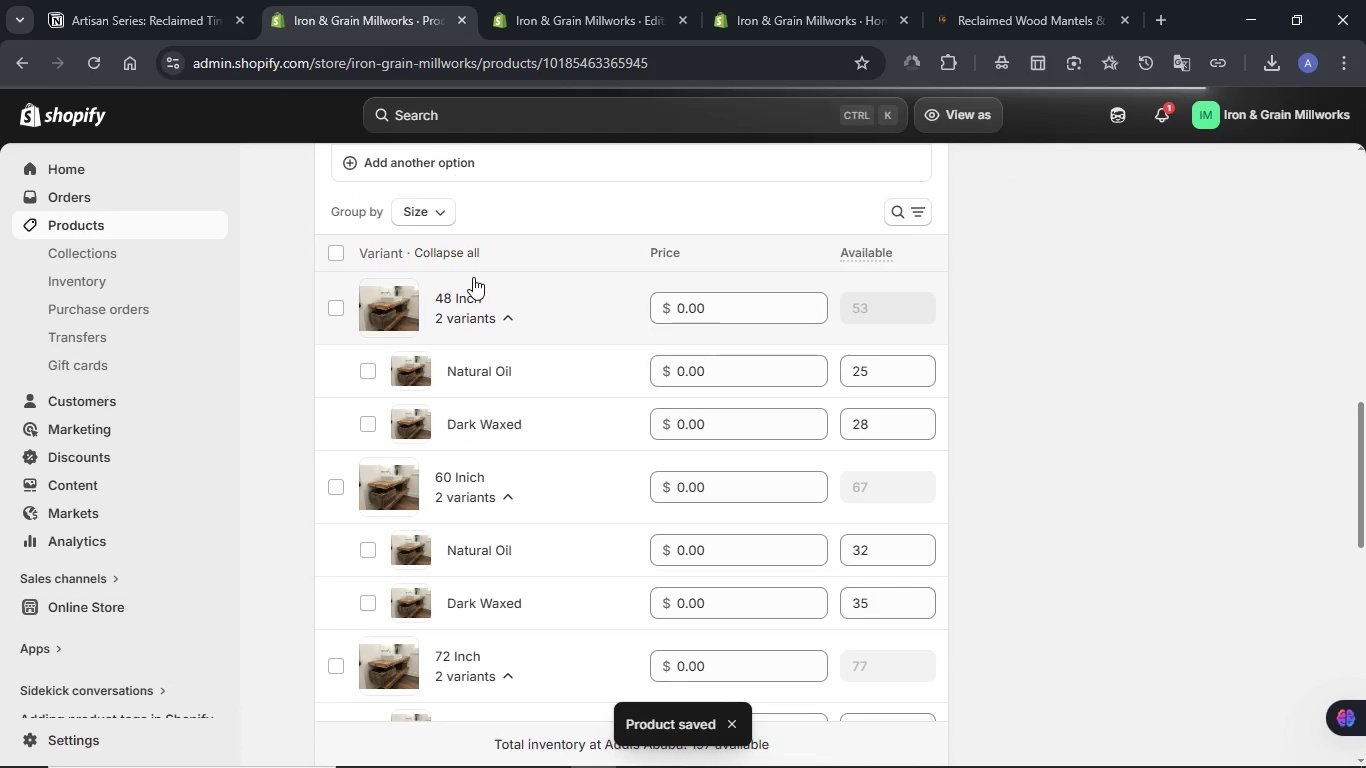 
wait(7.2)
 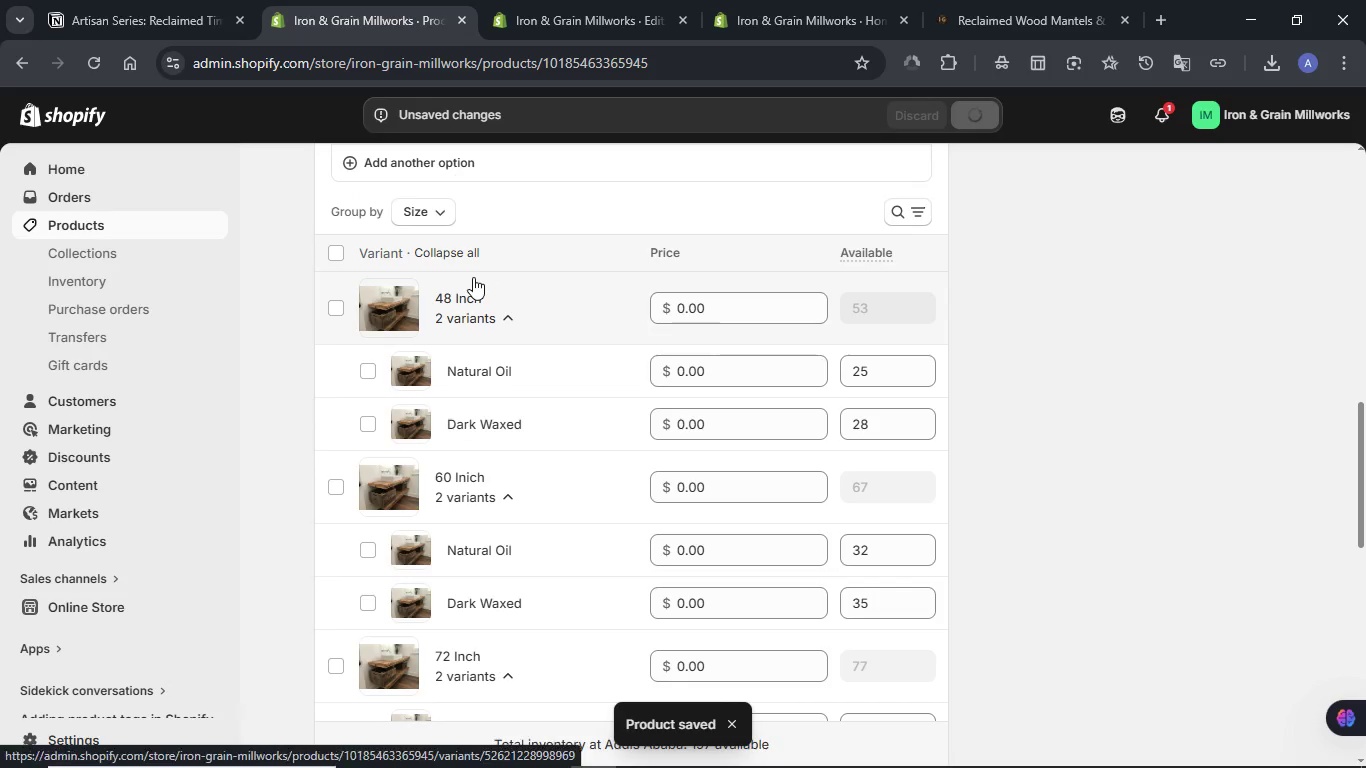 
left_click([118, 23])
 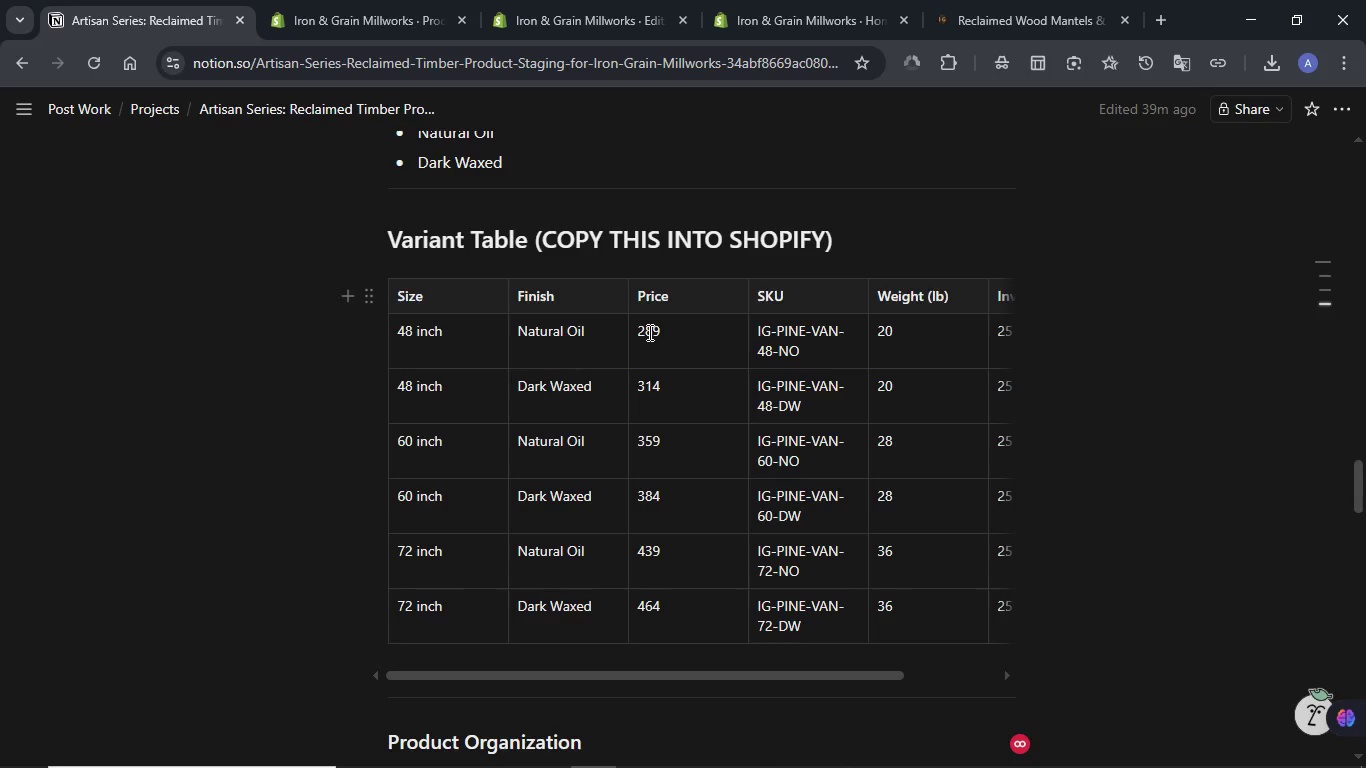 
double_click([648, 331])
 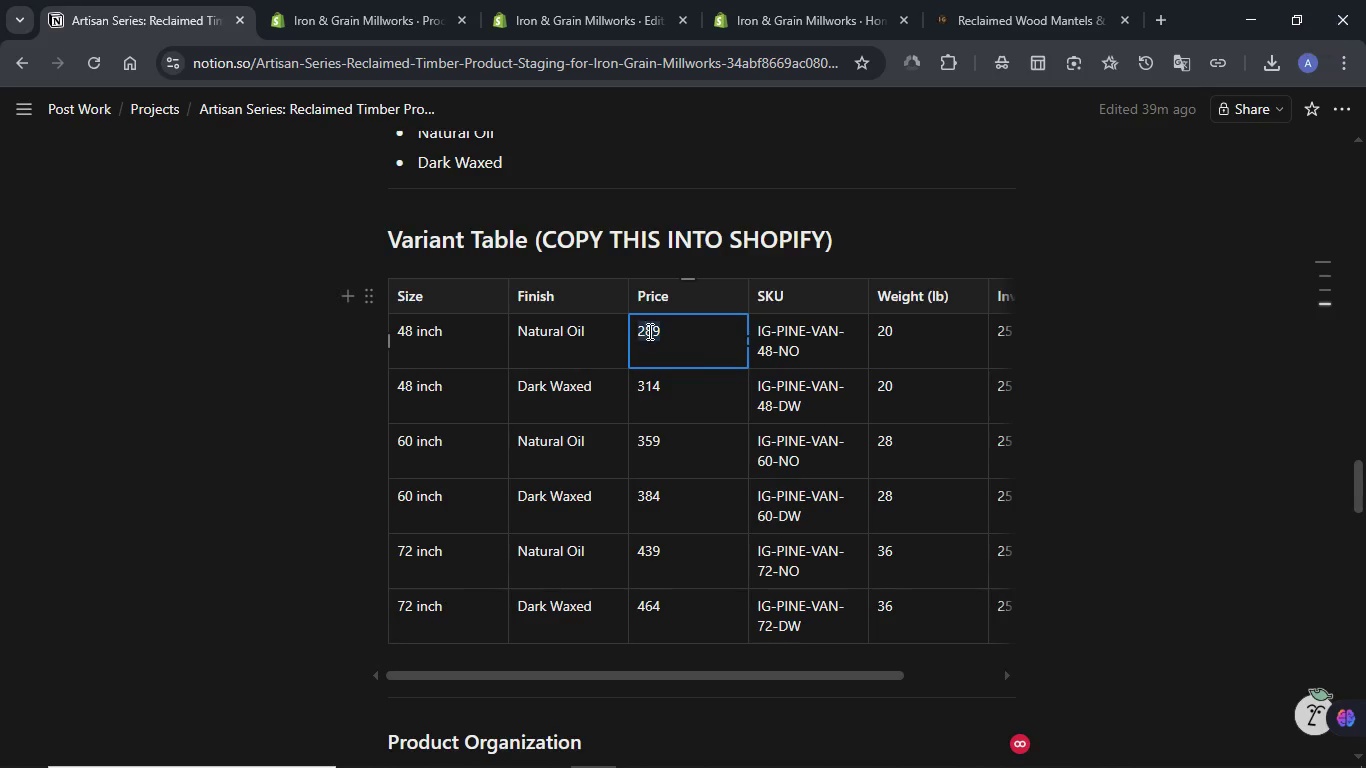 
double_click([648, 331])
 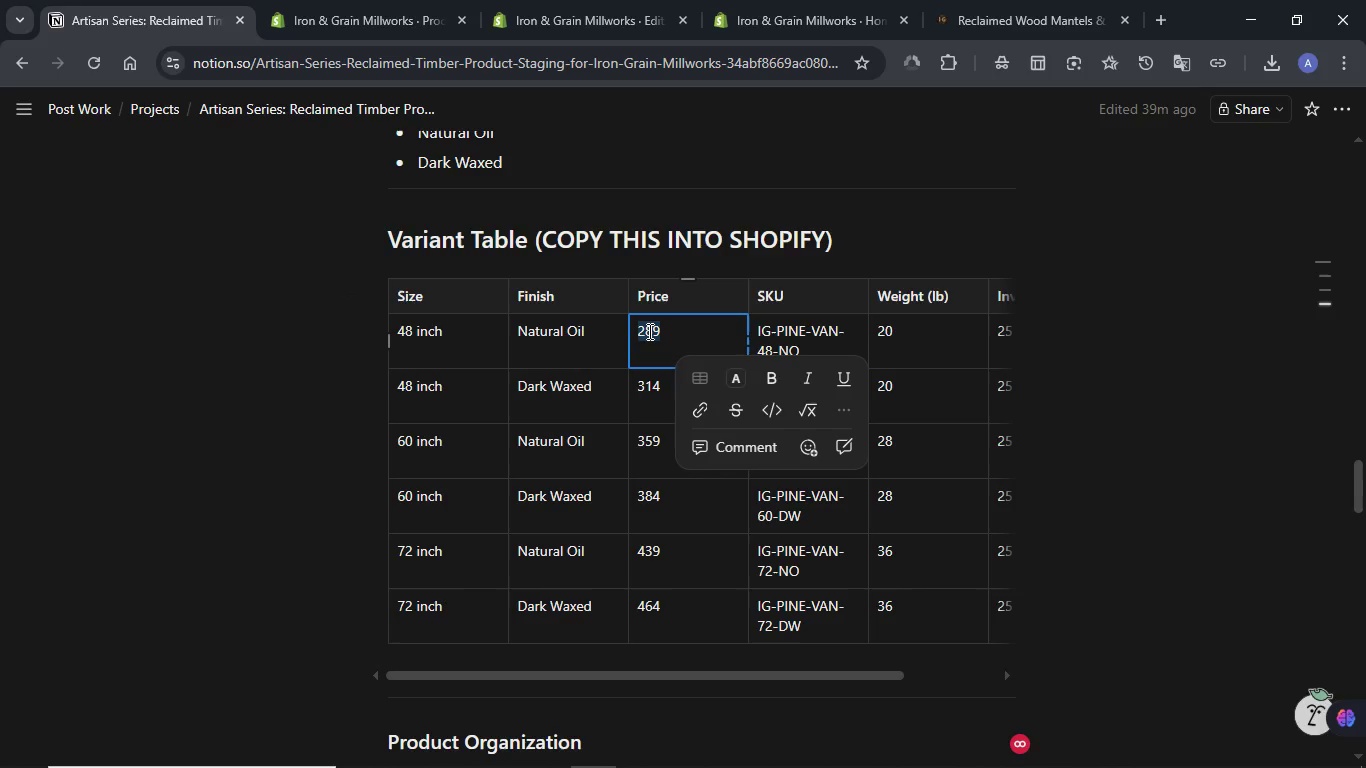 
key(Control+C)
 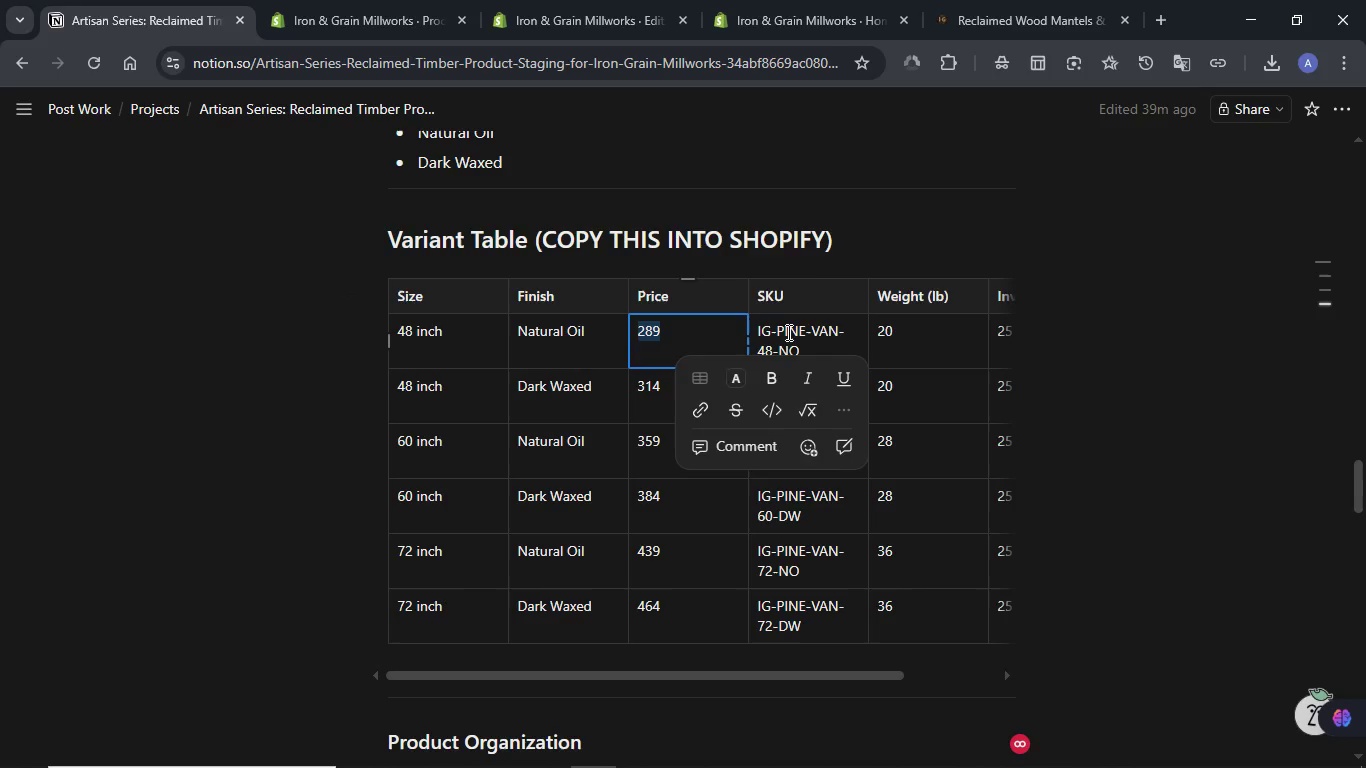 
double_click([787, 332])
 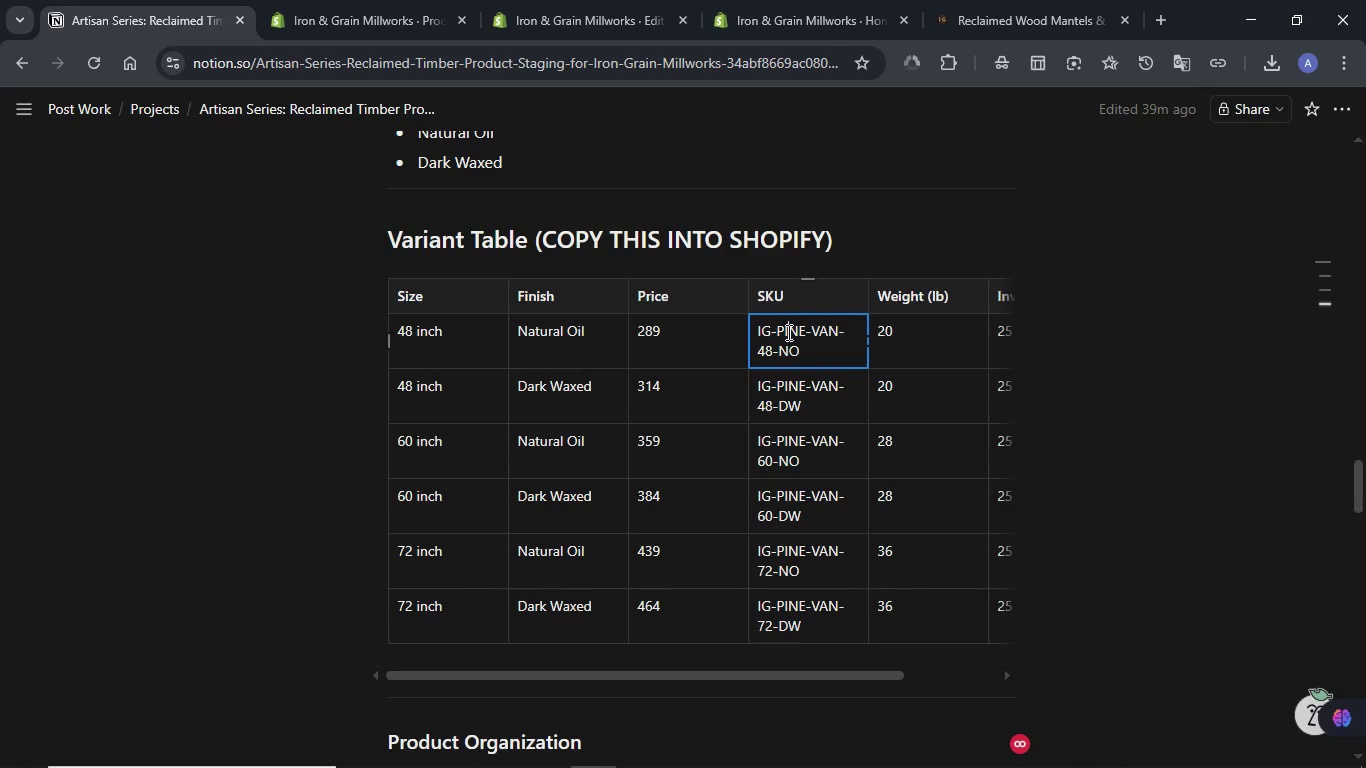 
triple_click([787, 332])
 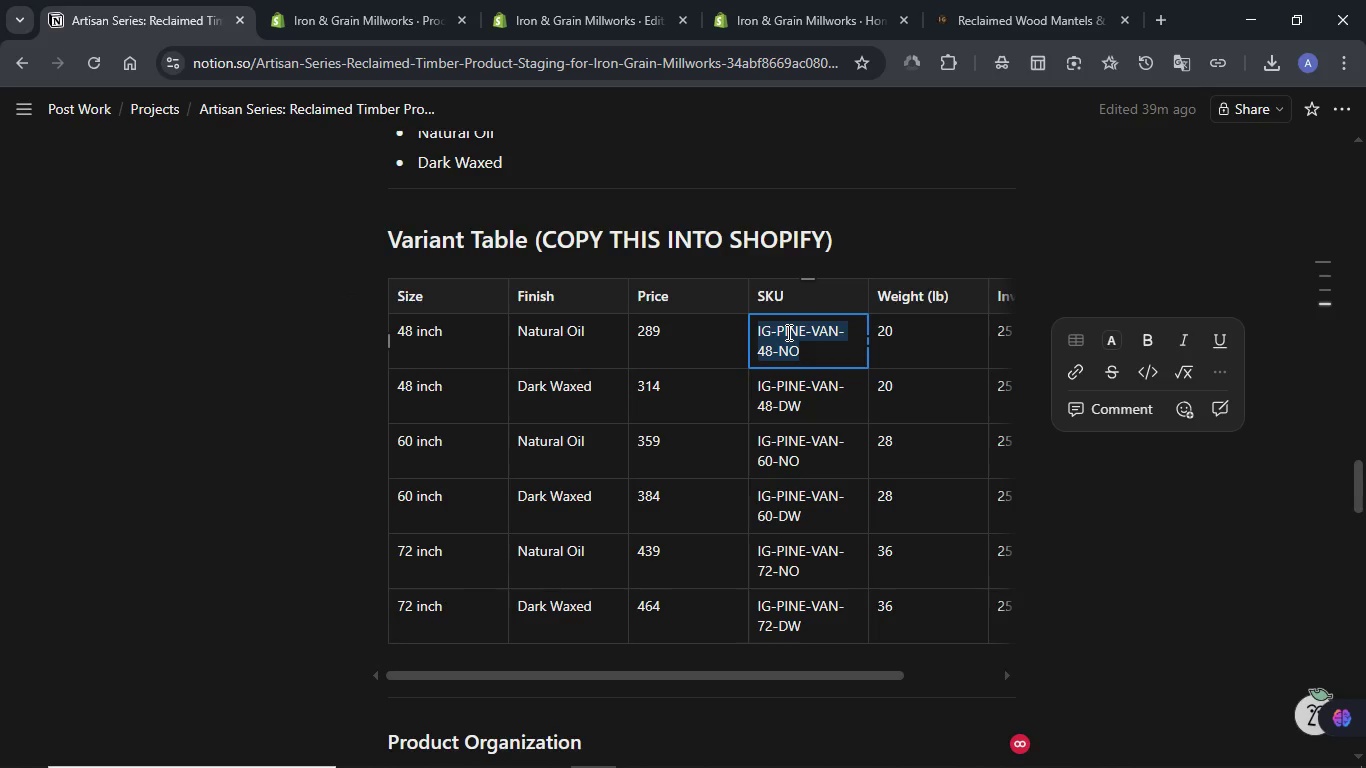 
key(Control+C)
 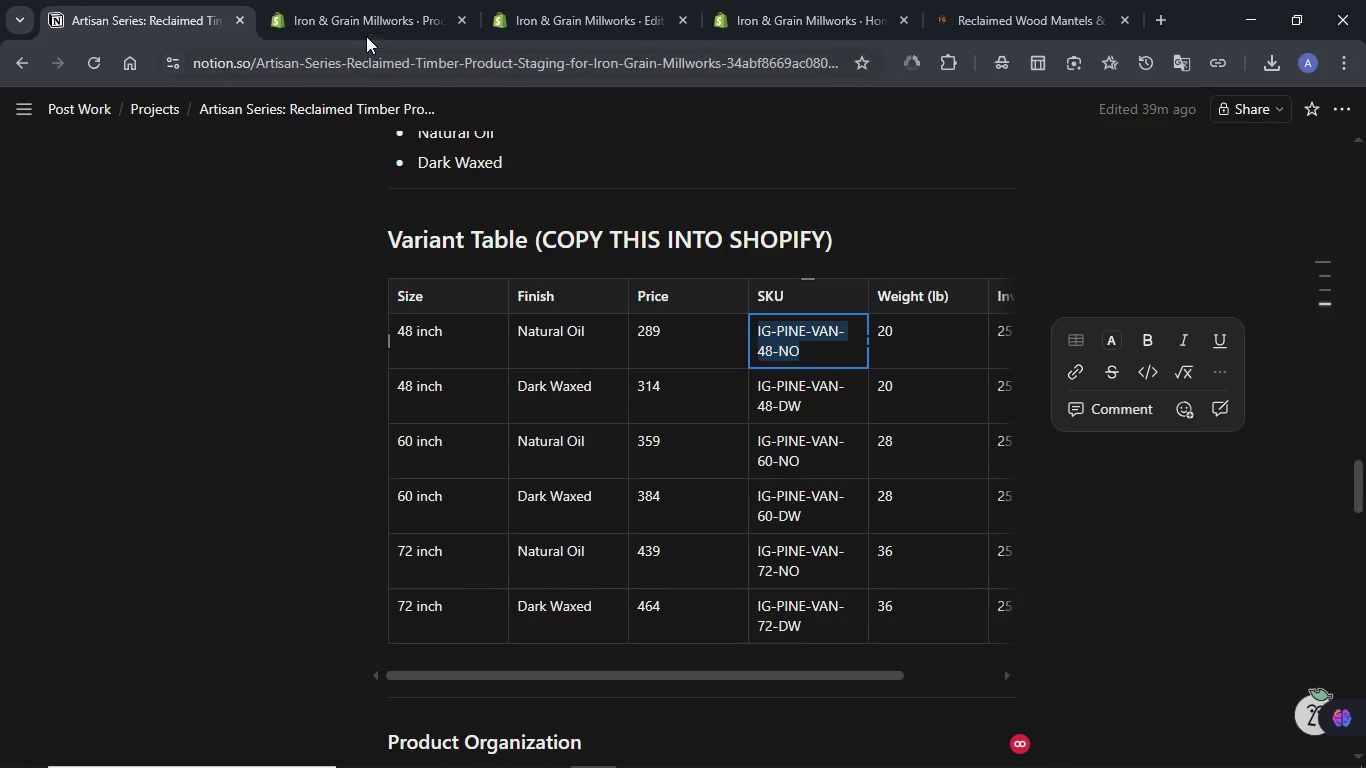 
left_click([362, 23])
 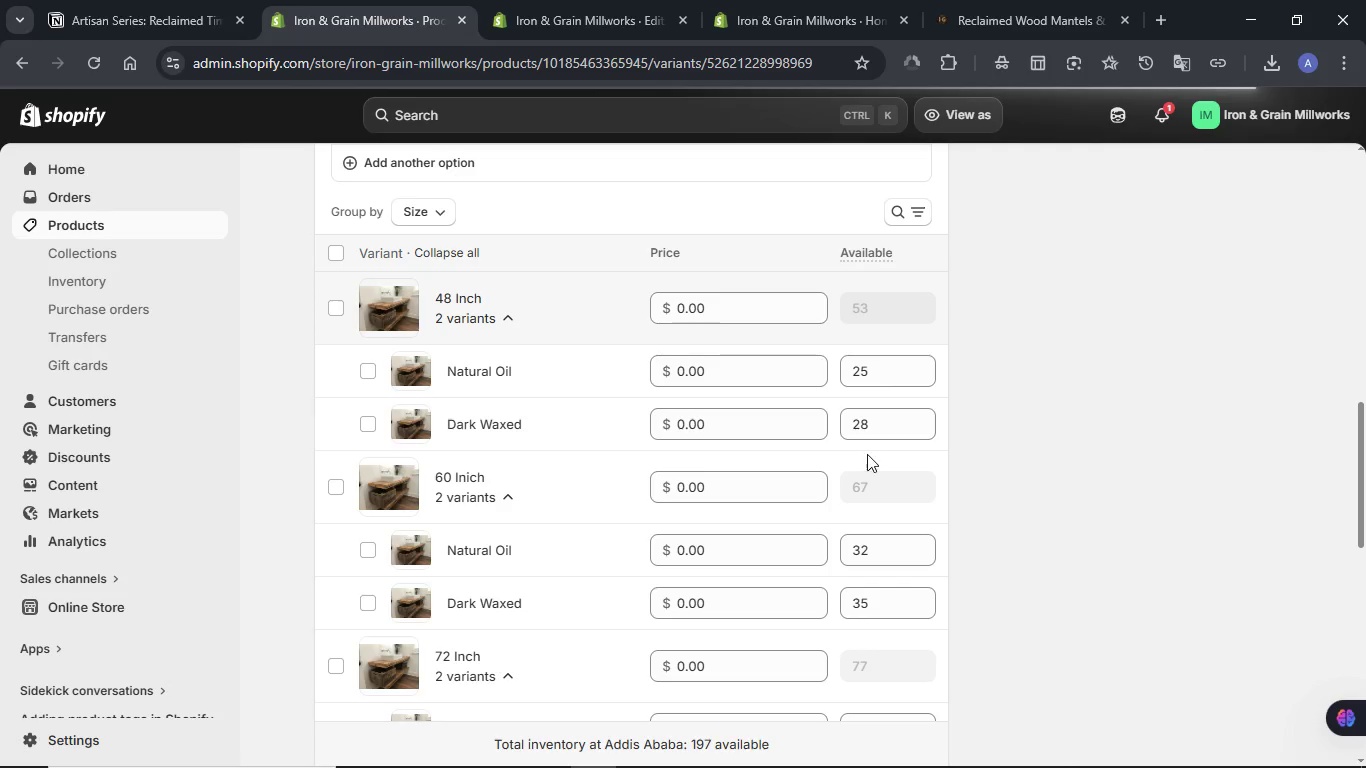 
mouse_move([807, 450])
 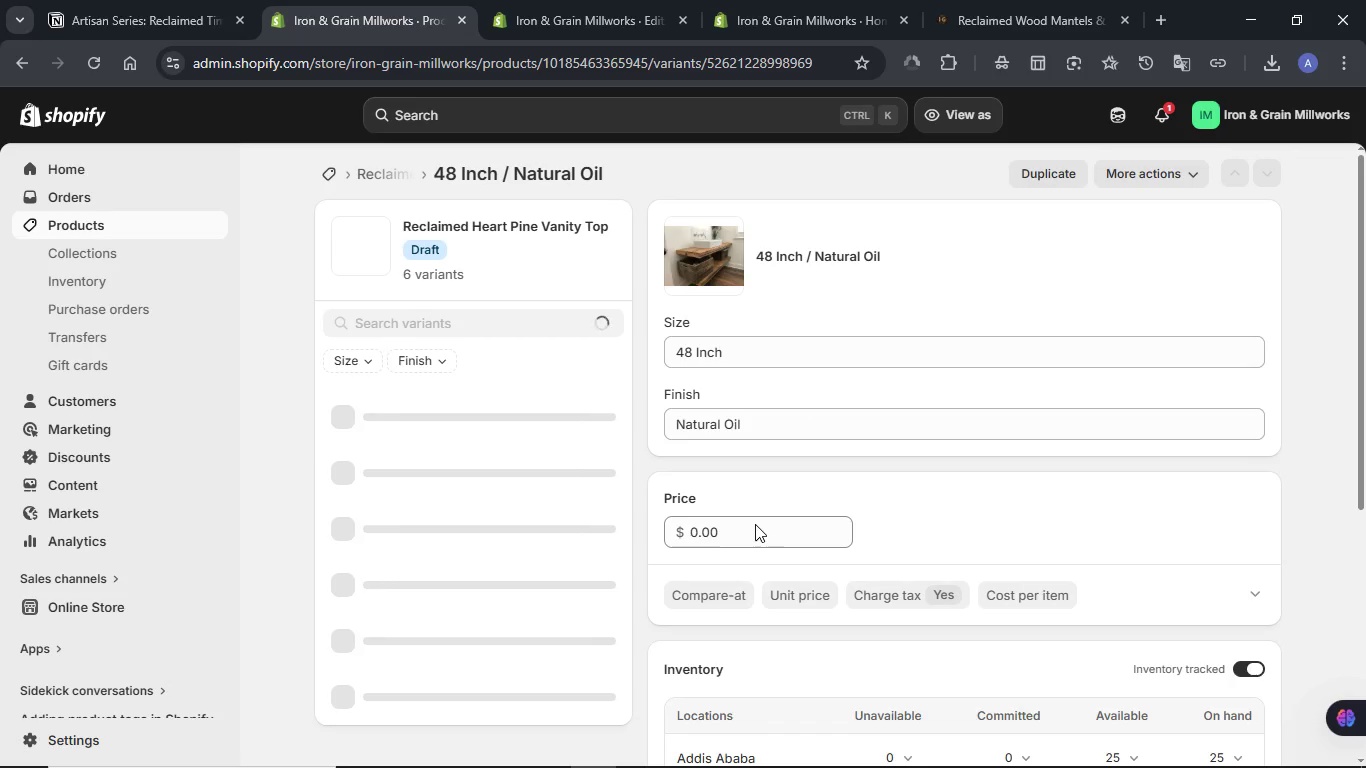 
double_click([755, 524])
 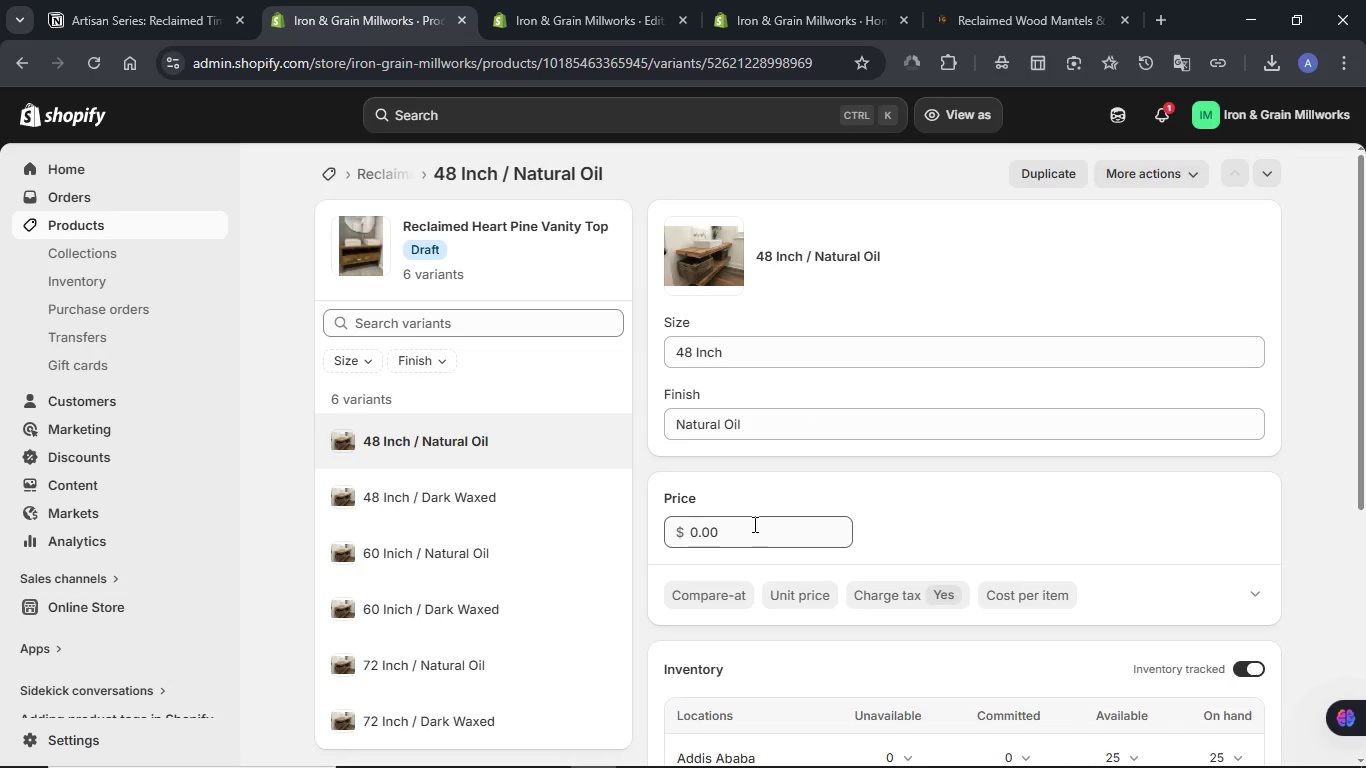 
double_click([753, 524])
 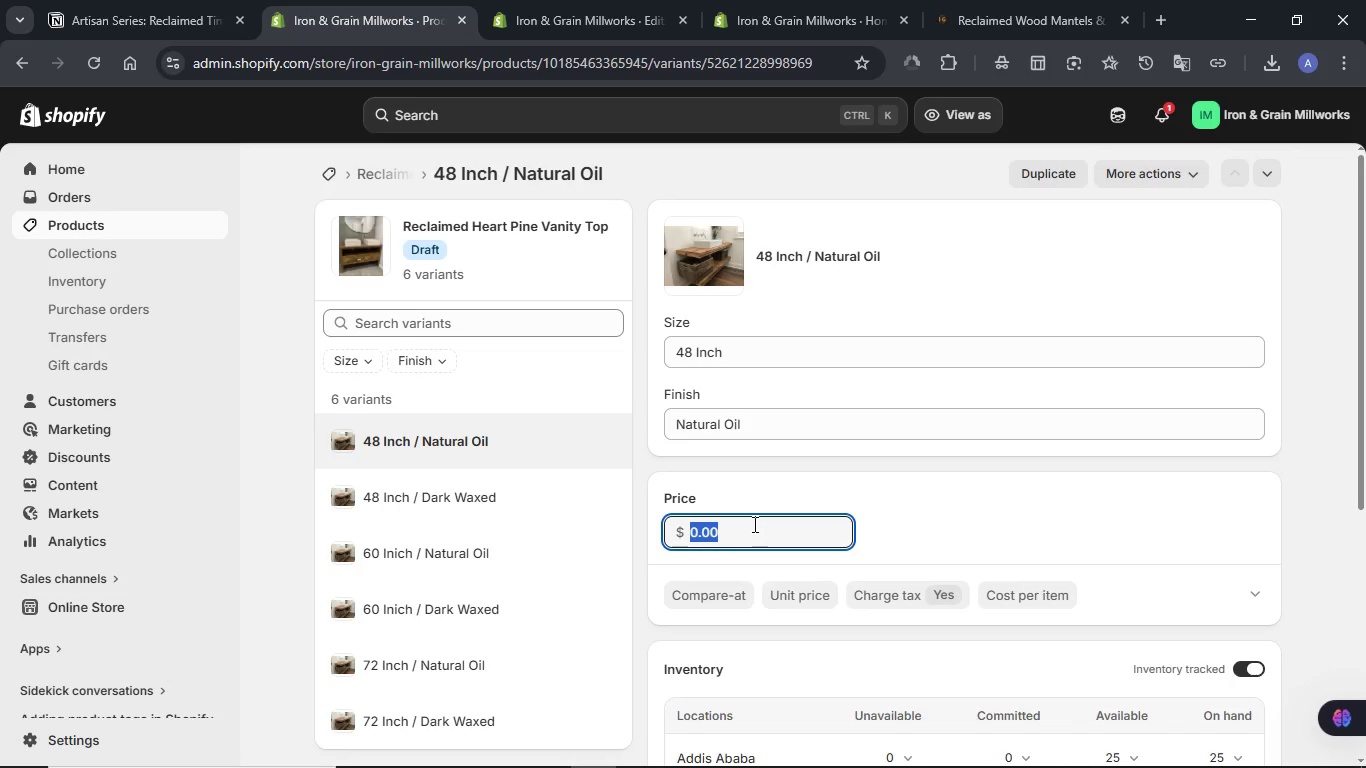 
key(Meta+V)
 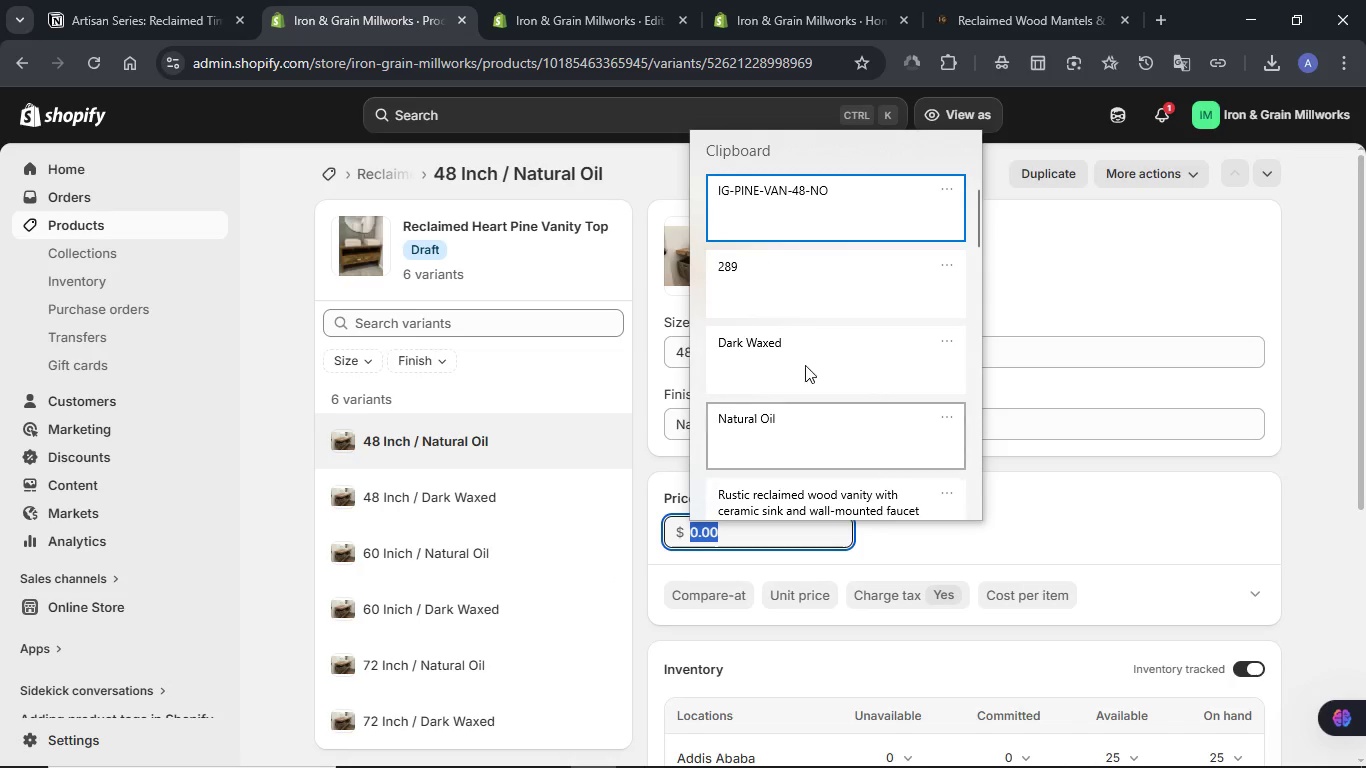 
left_click([802, 293])
 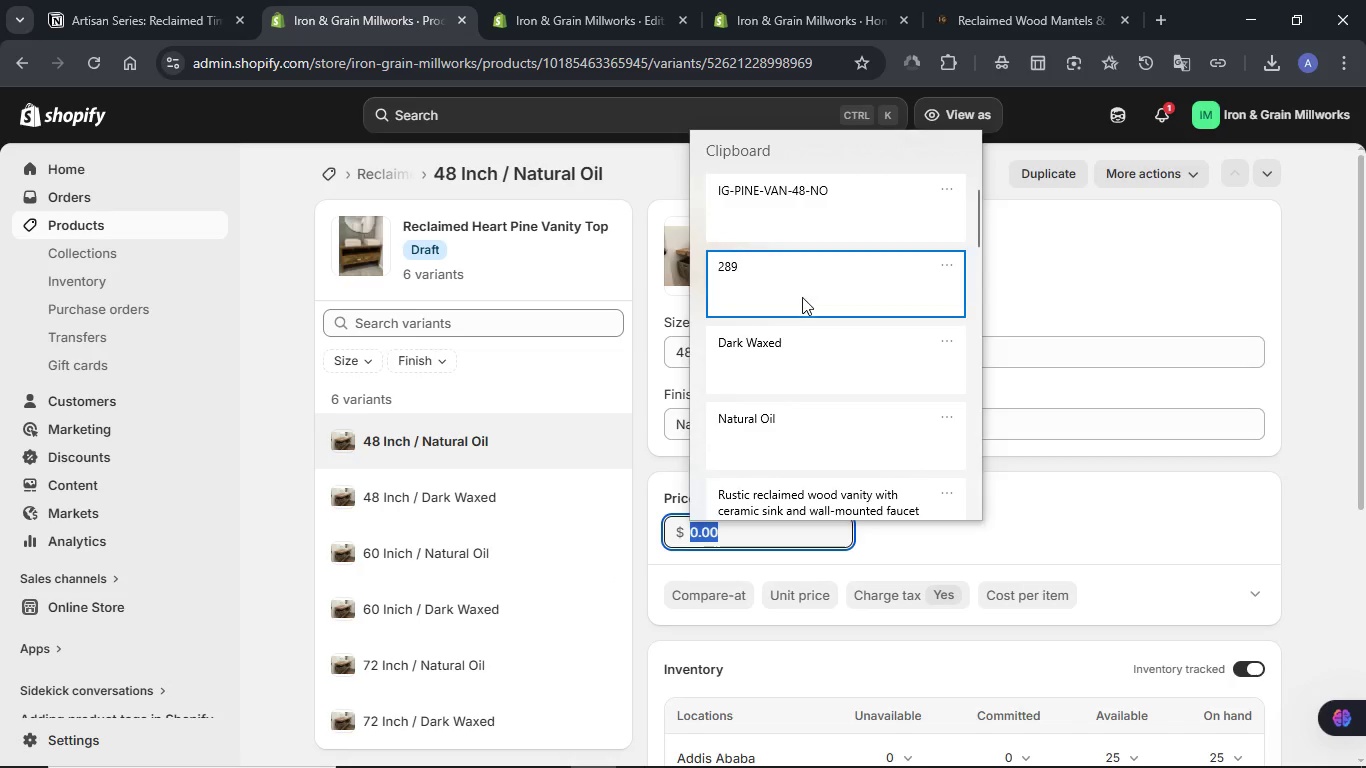 
key(Control+ControlLeft)
 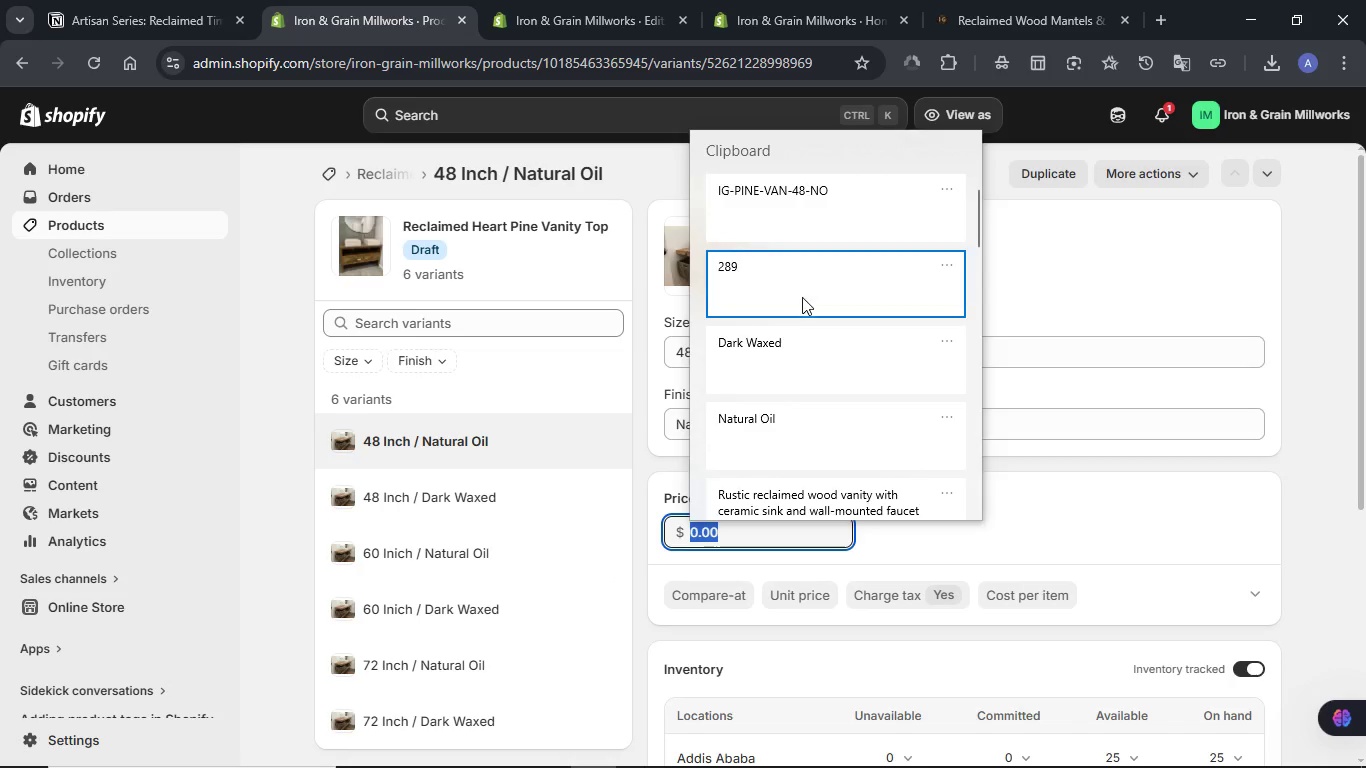 
key(Control+V)
 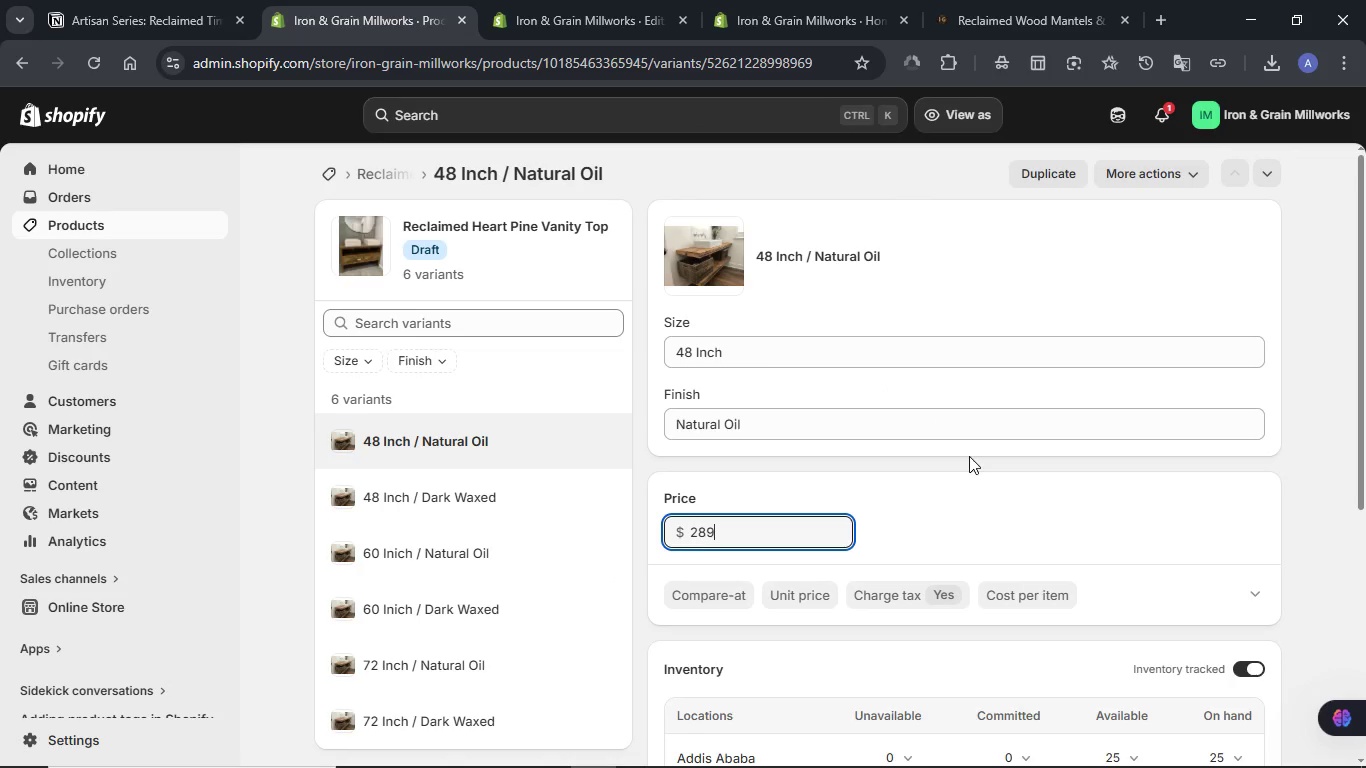 
scroll: coordinate [969, 456], scroll_direction: down, amount: 1.0
 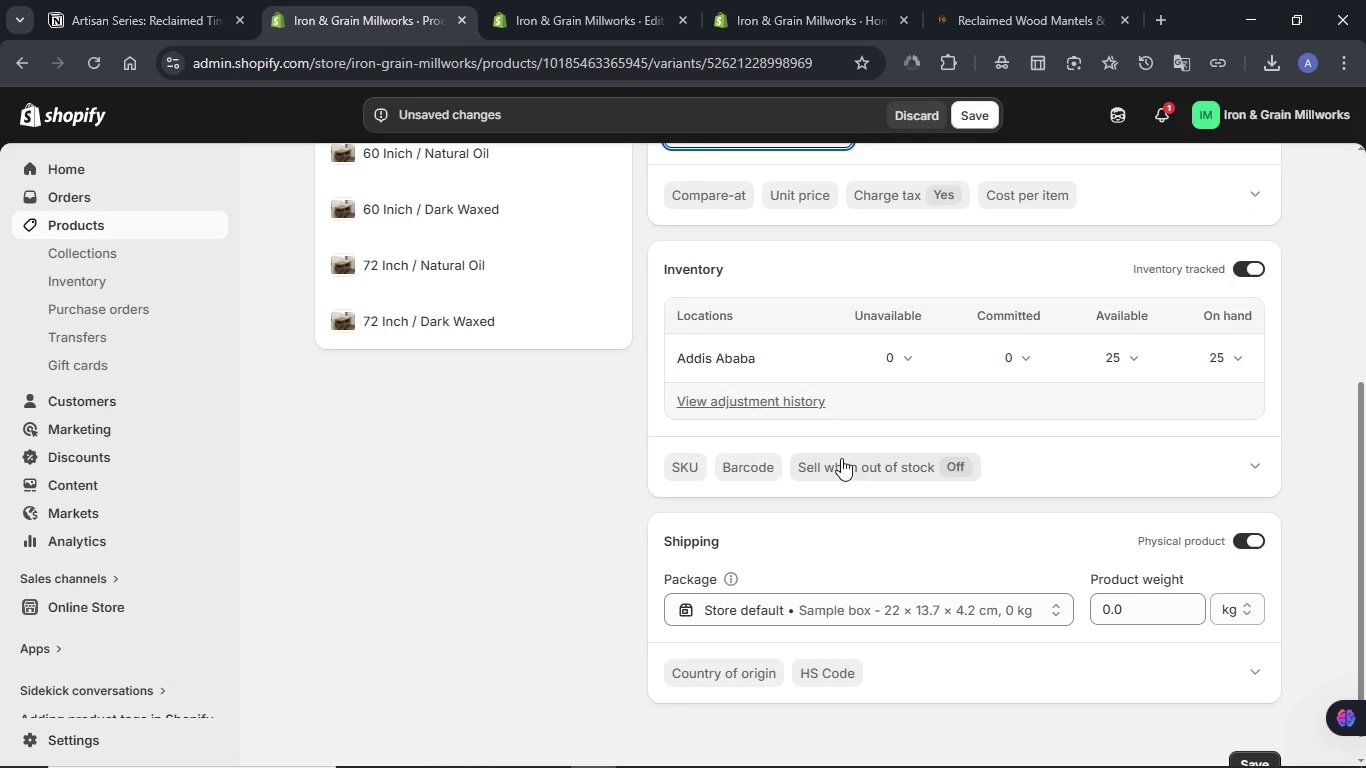 
left_click([689, 462])
 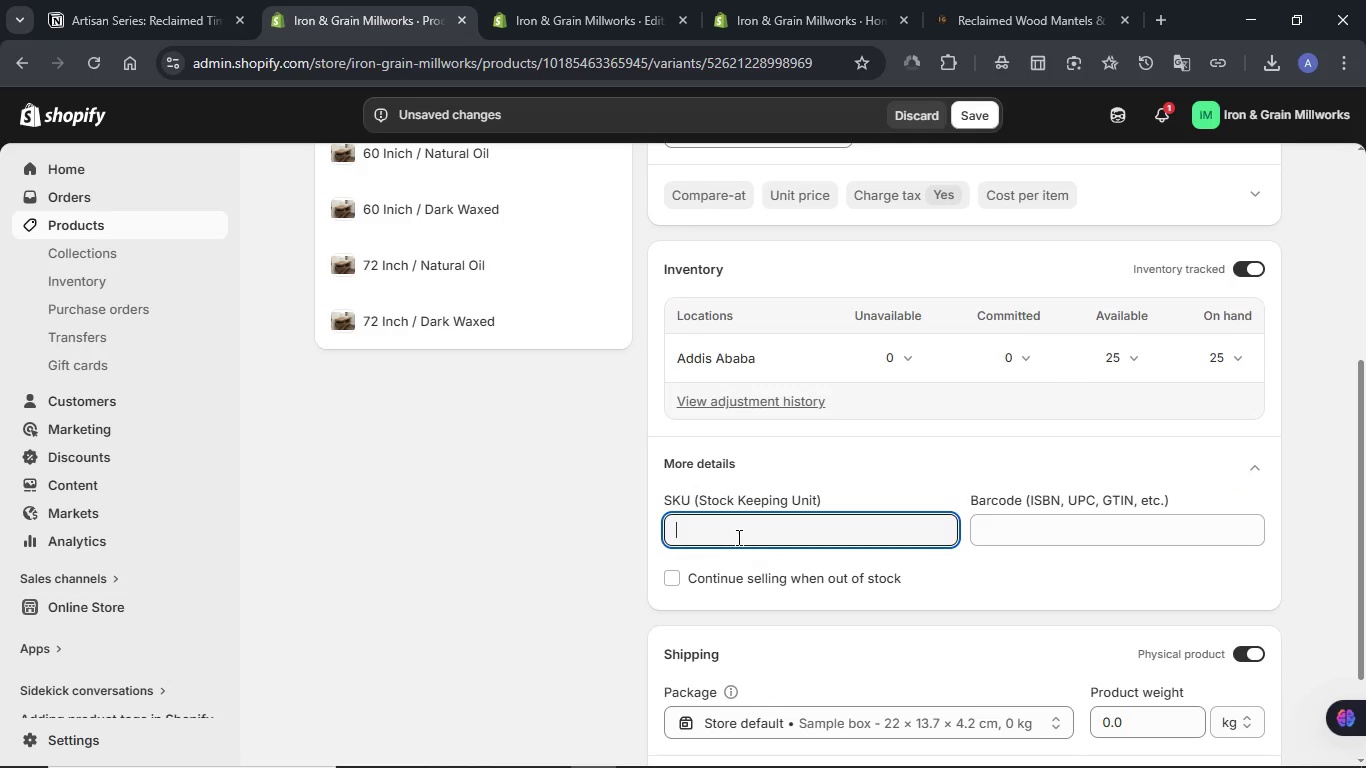 
key(Meta+V)
 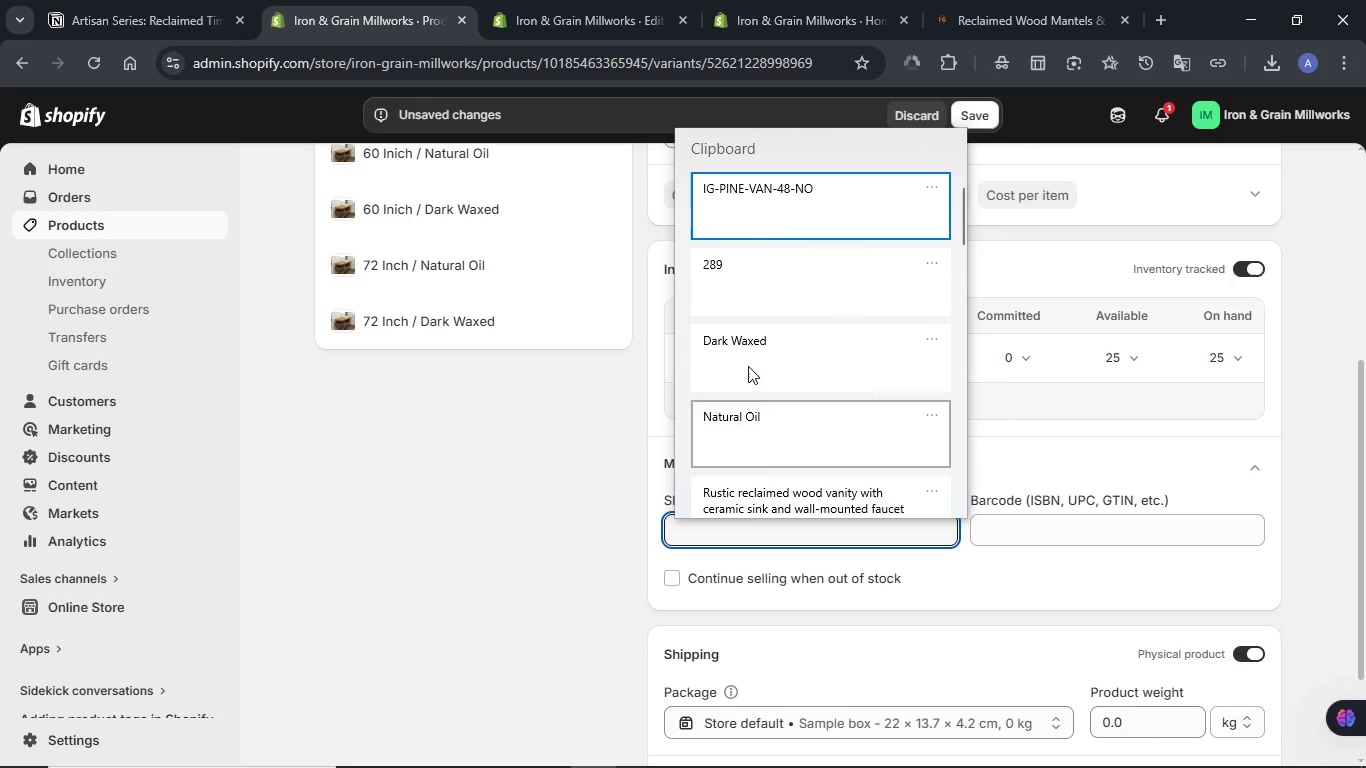 
left_click([750, 200])
 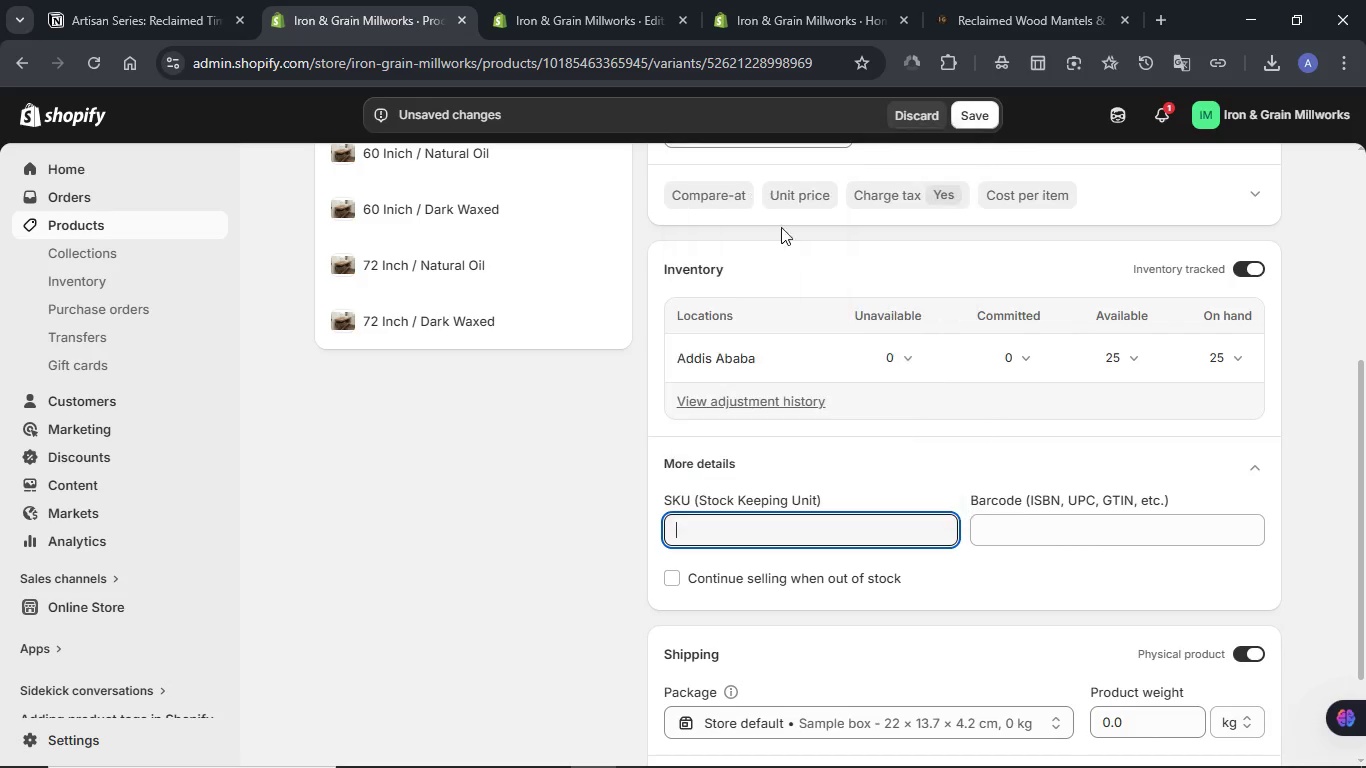 
key(Control+ControlLeft)
 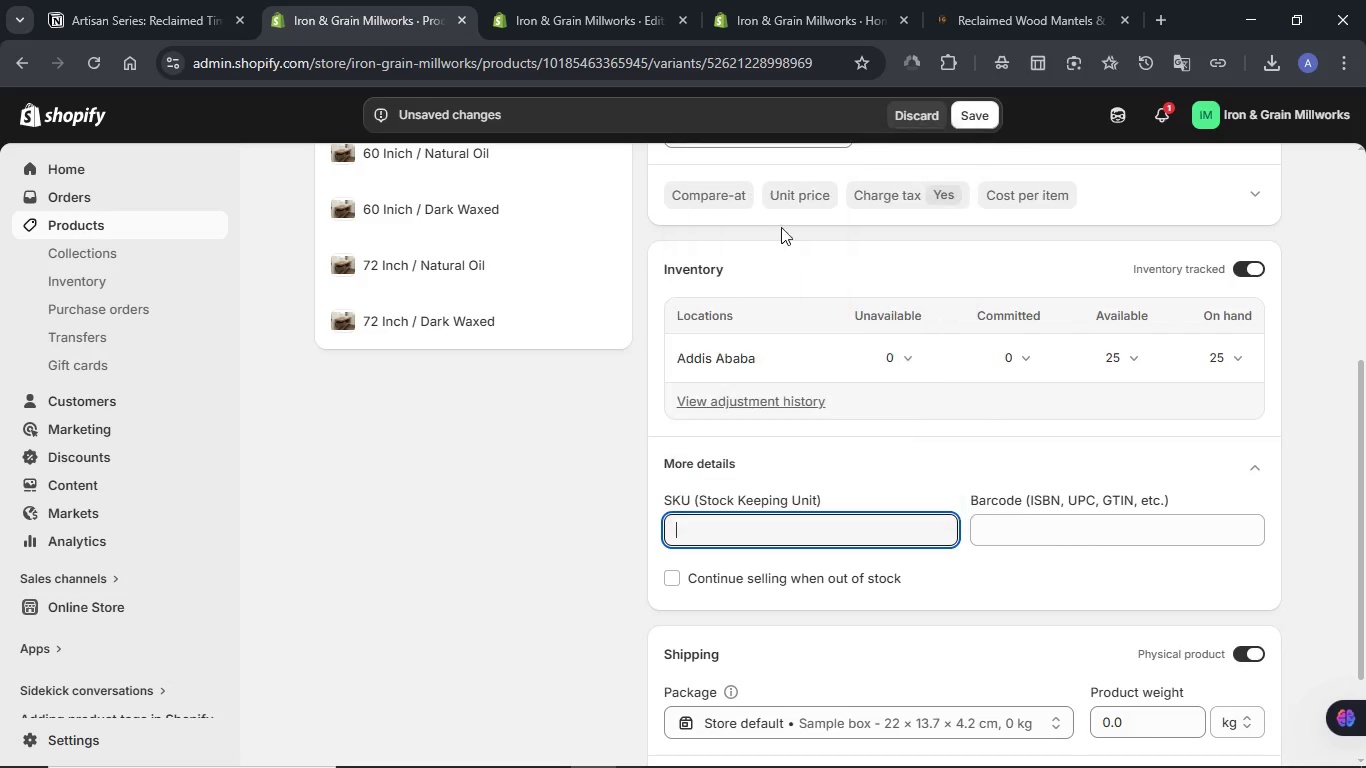 
left_click([1142, 627])
 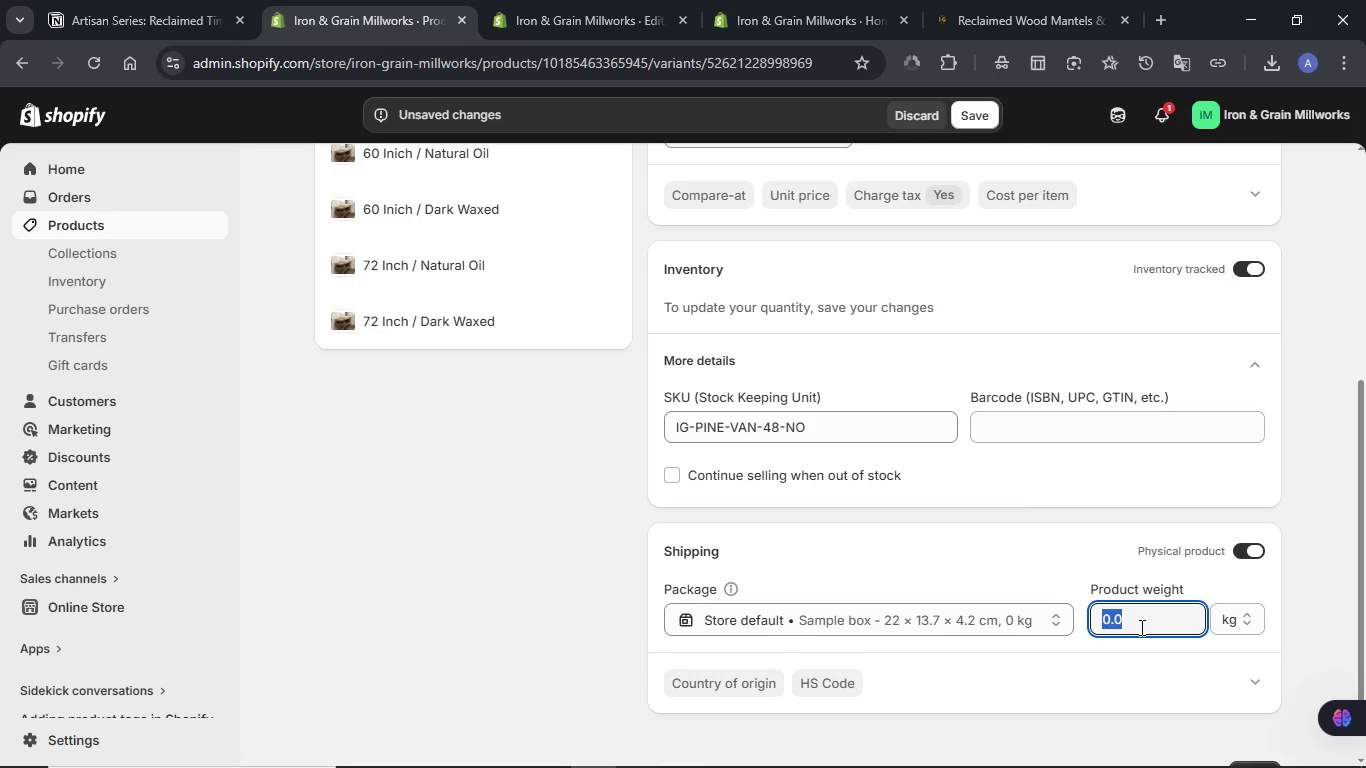 
key(Numpad2)
 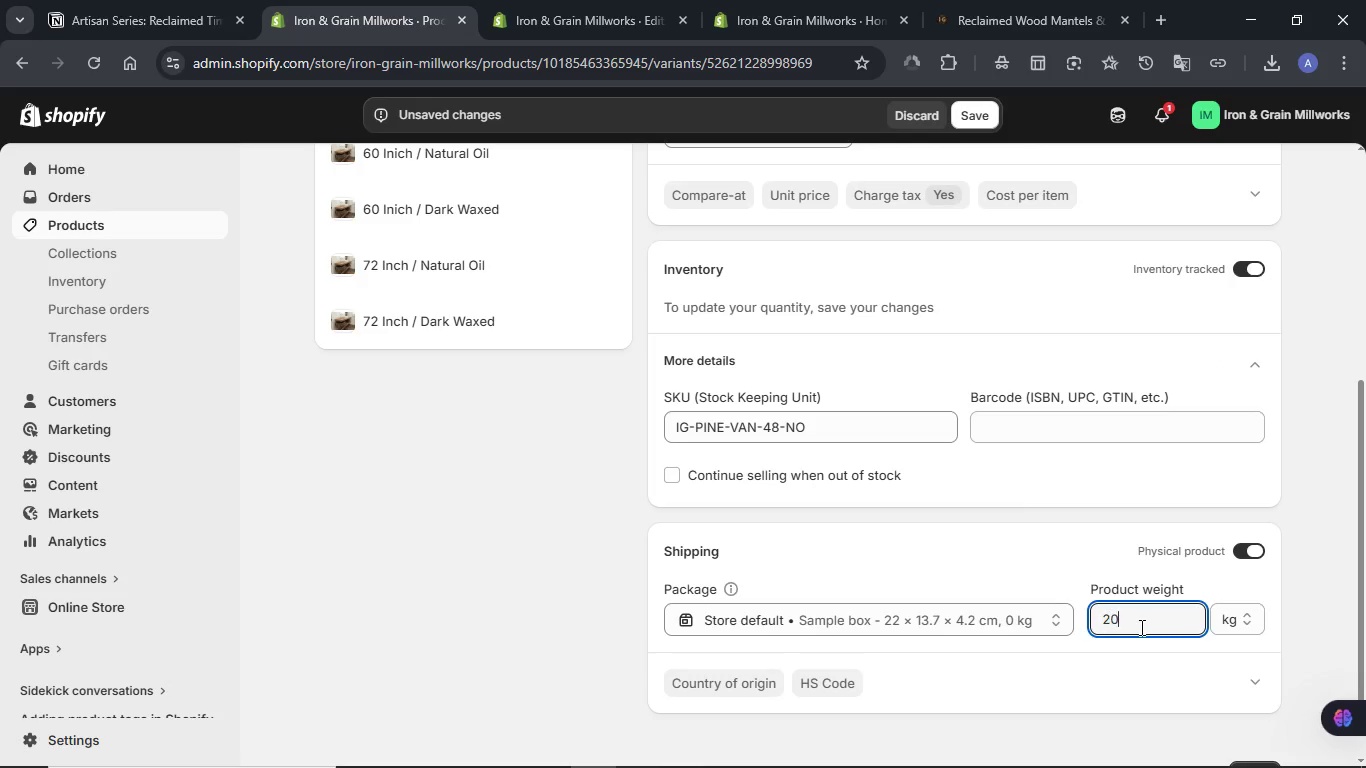 
key(Numpad0)
 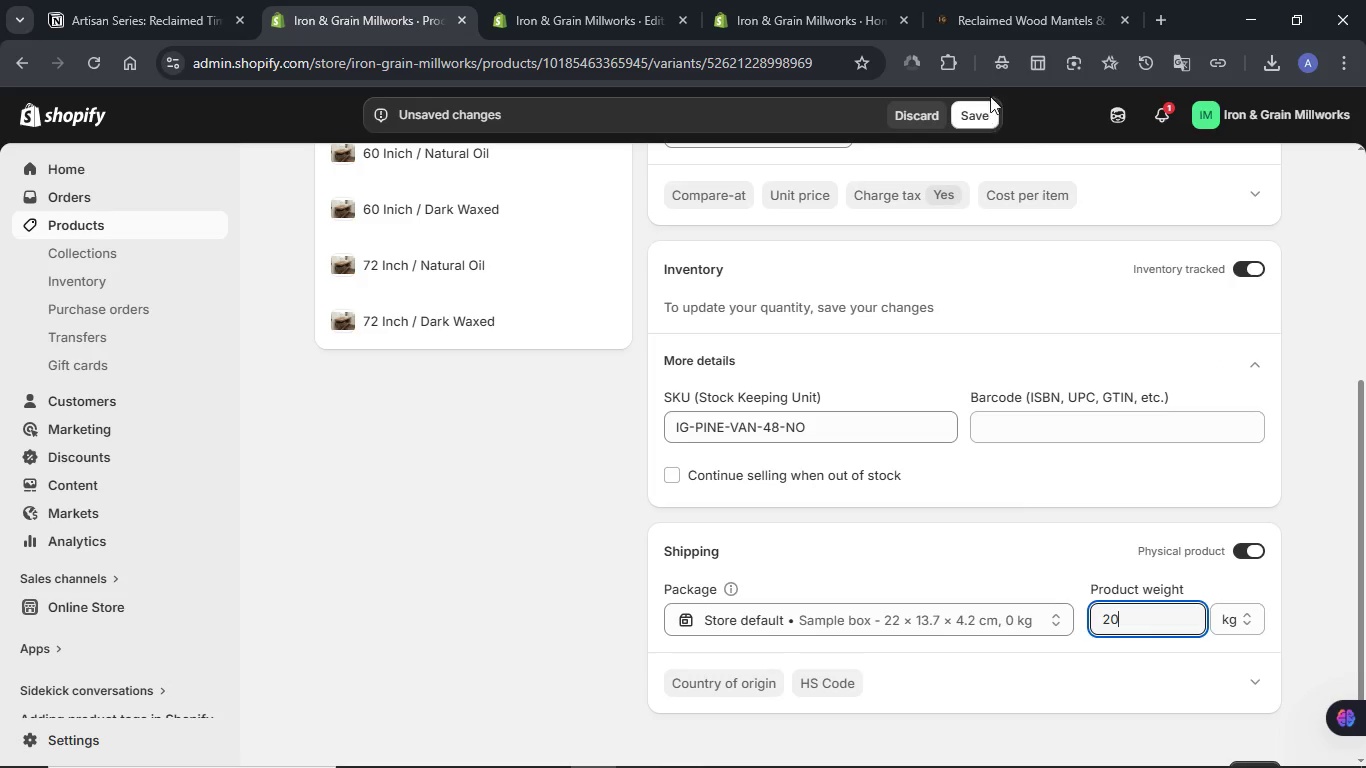 
left_click([983, 111])
 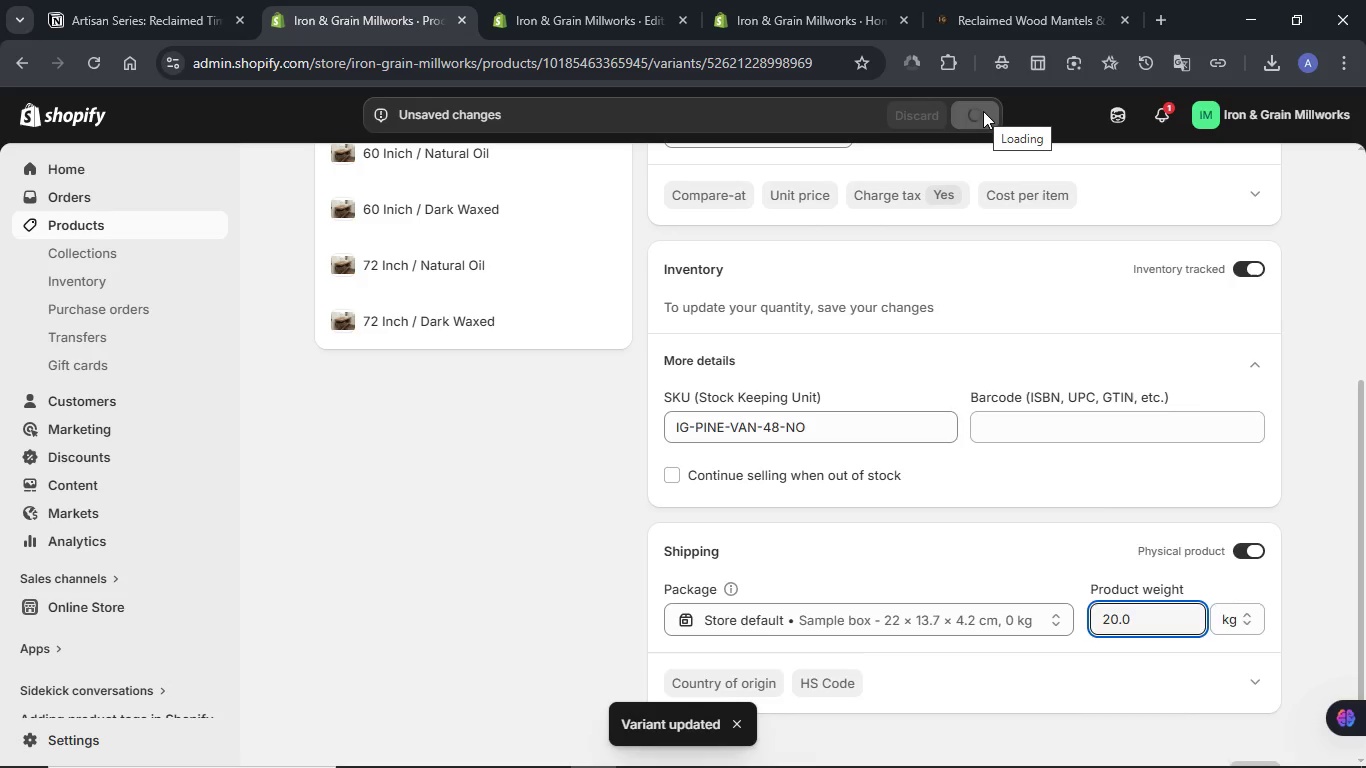 
wait(6.53)
 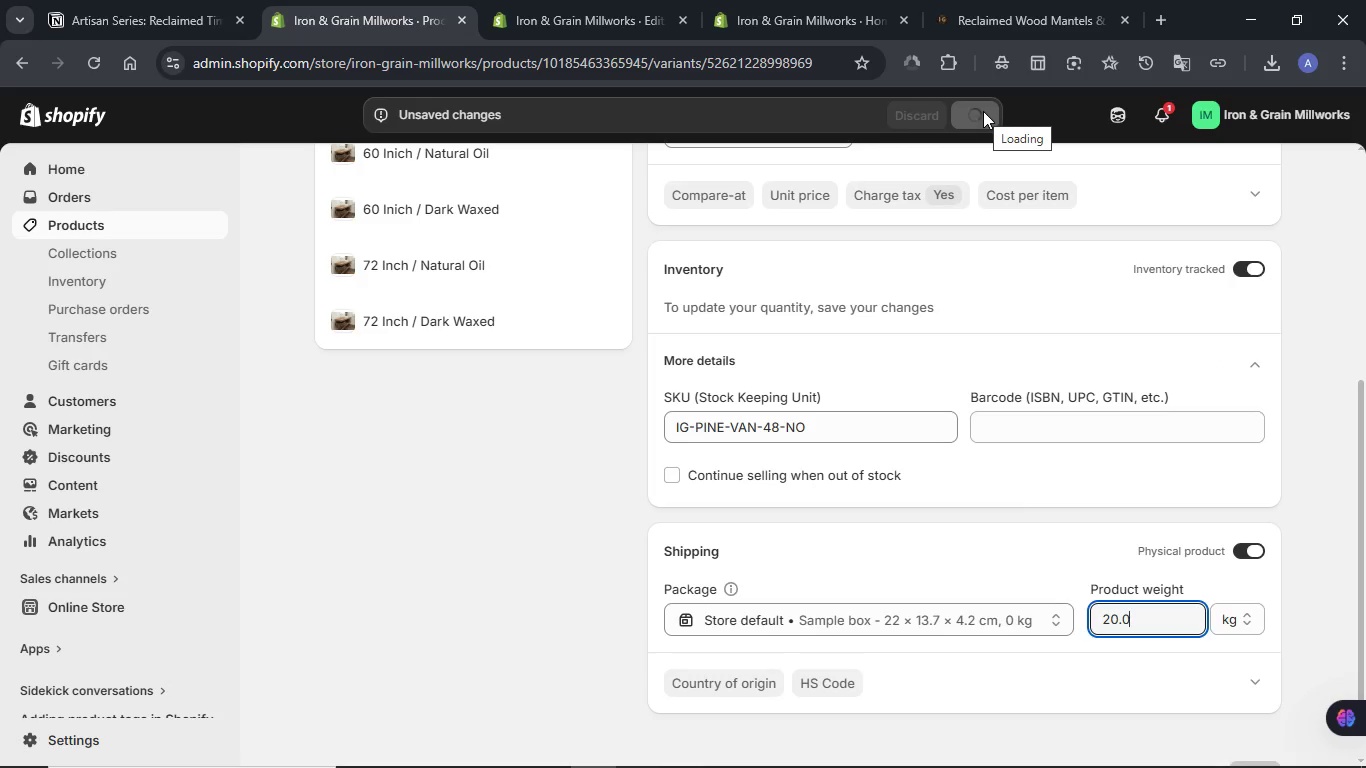 
scroll: coordinate [1008, 233], scroll_direction: down, amount: 2.0
 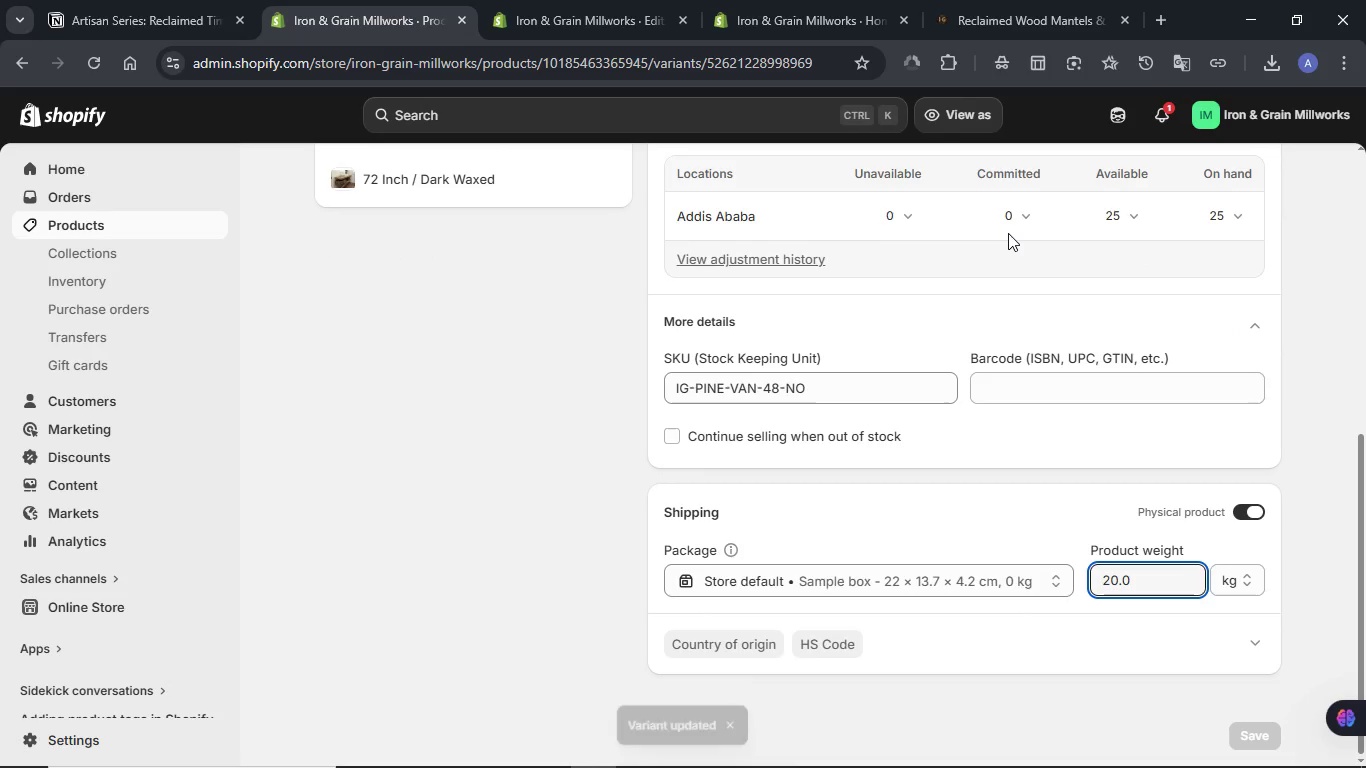 
scroll: coordinate [1008, 233], scroll_direction: up, amount: 1.0
 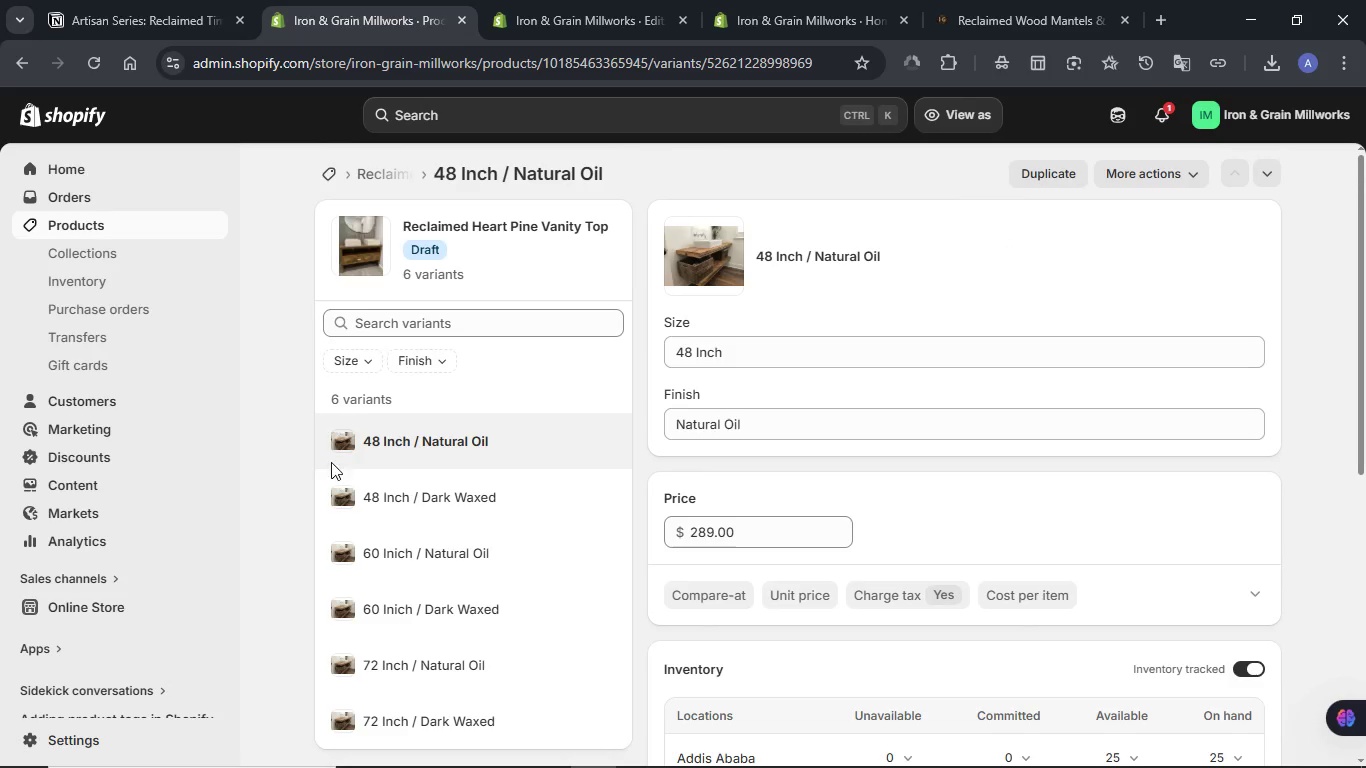 
left_click([418, 499])
 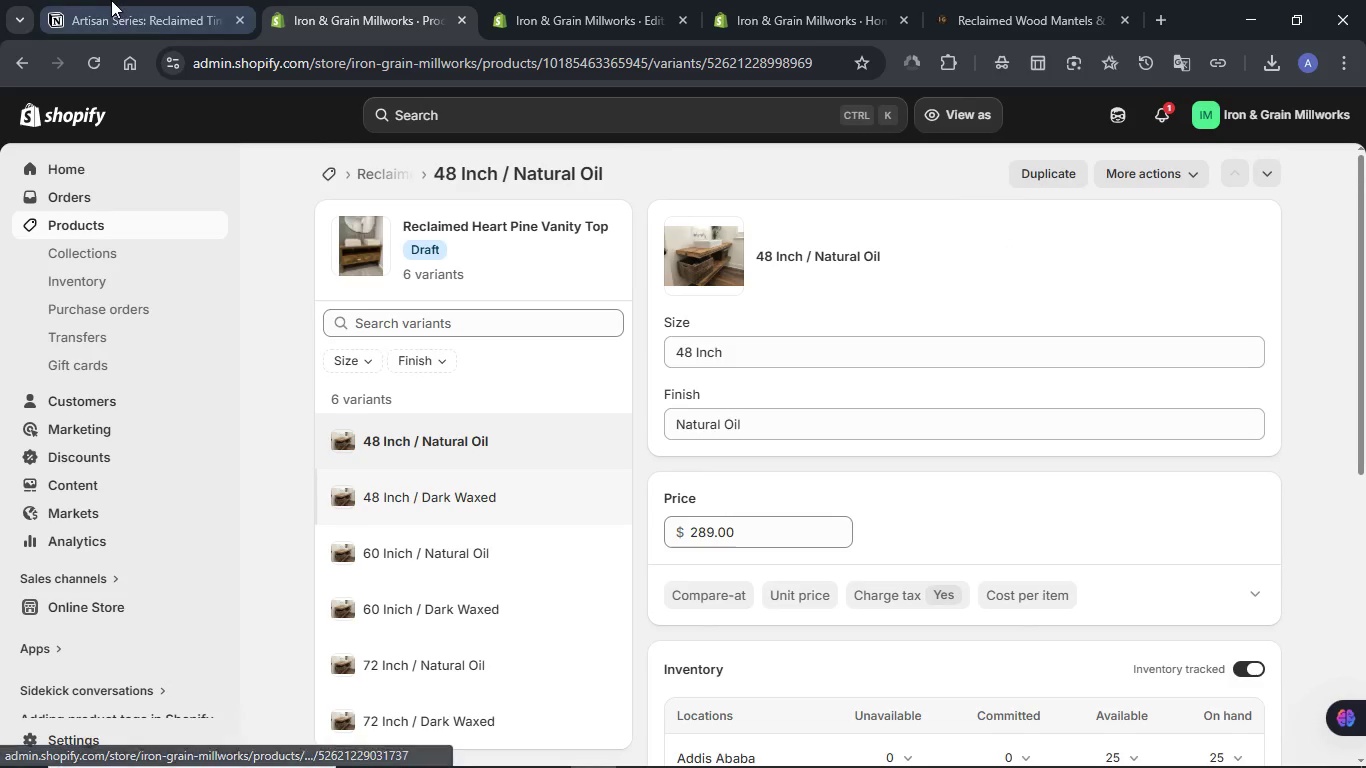 
left_click([111, 0])
 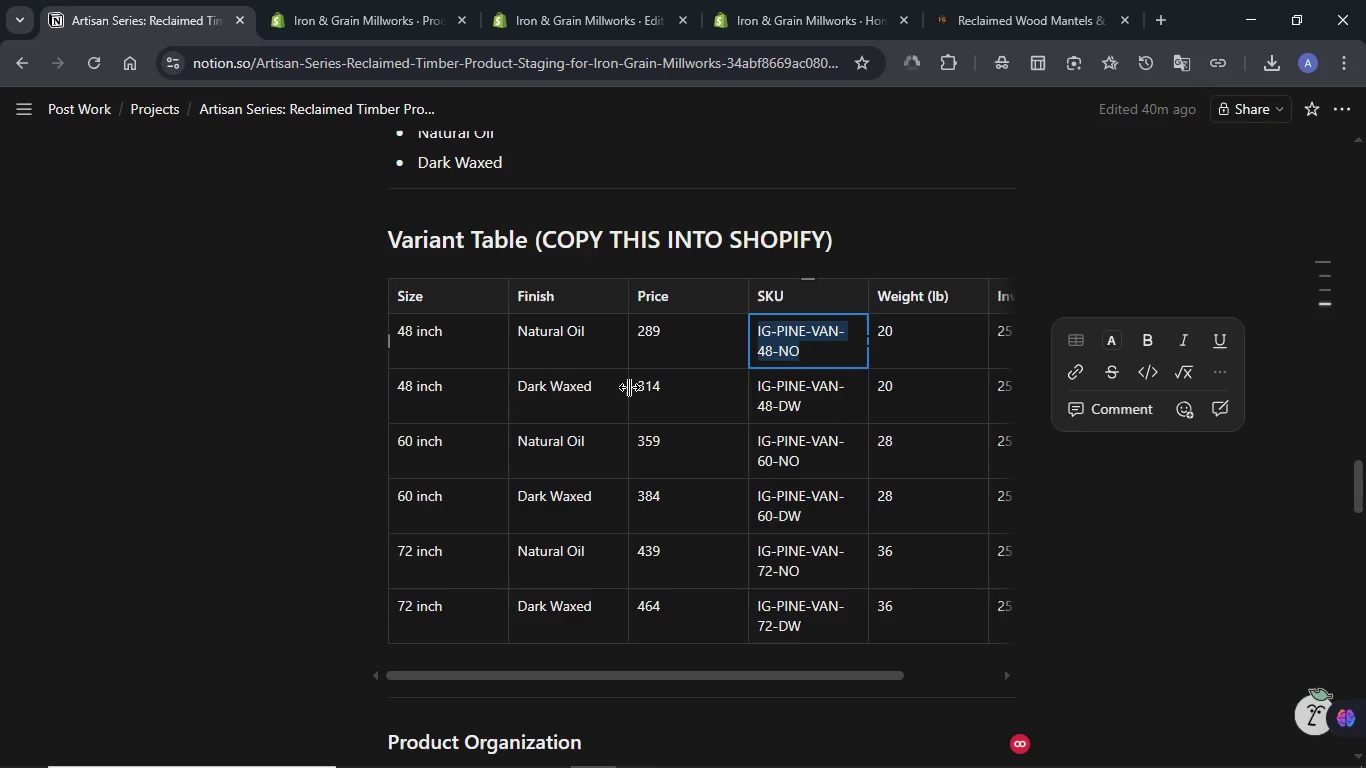 
double_click([656, 387])
 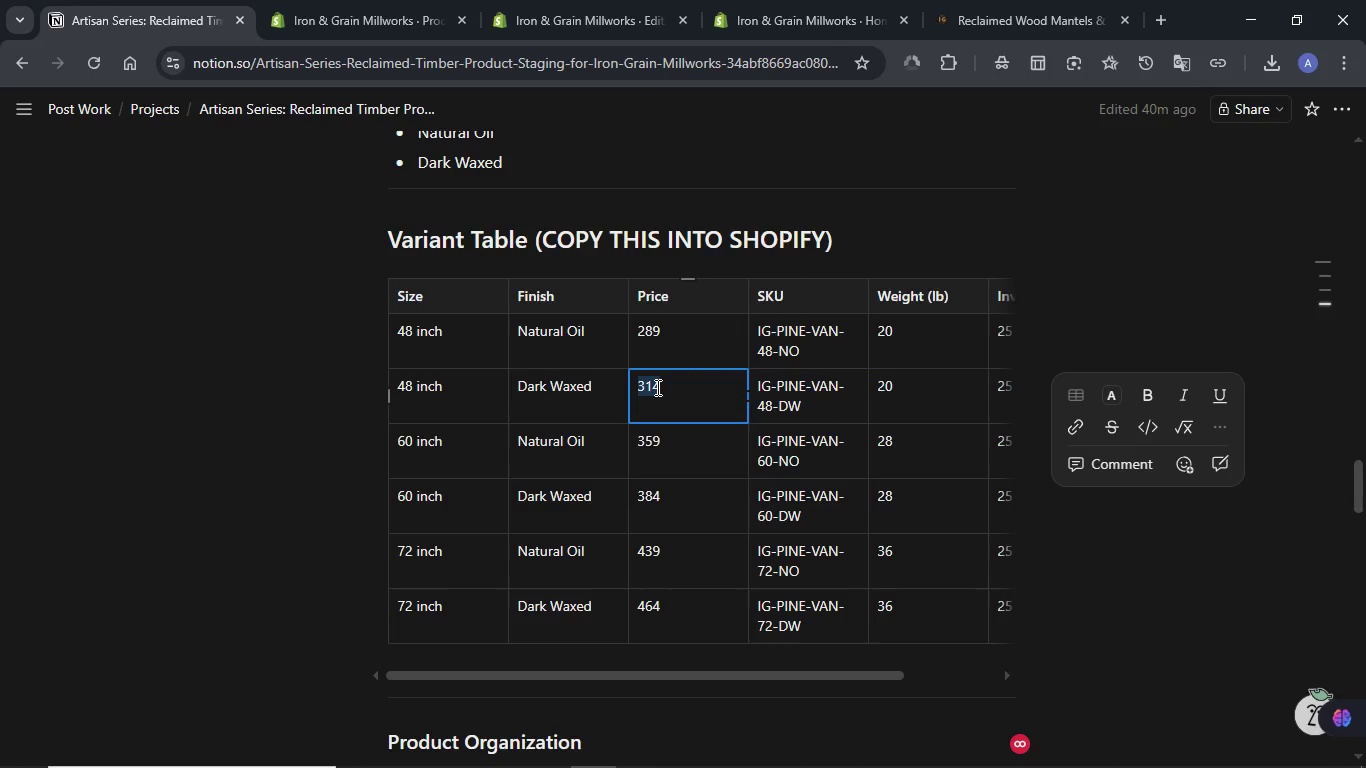 
key(Control+C)
 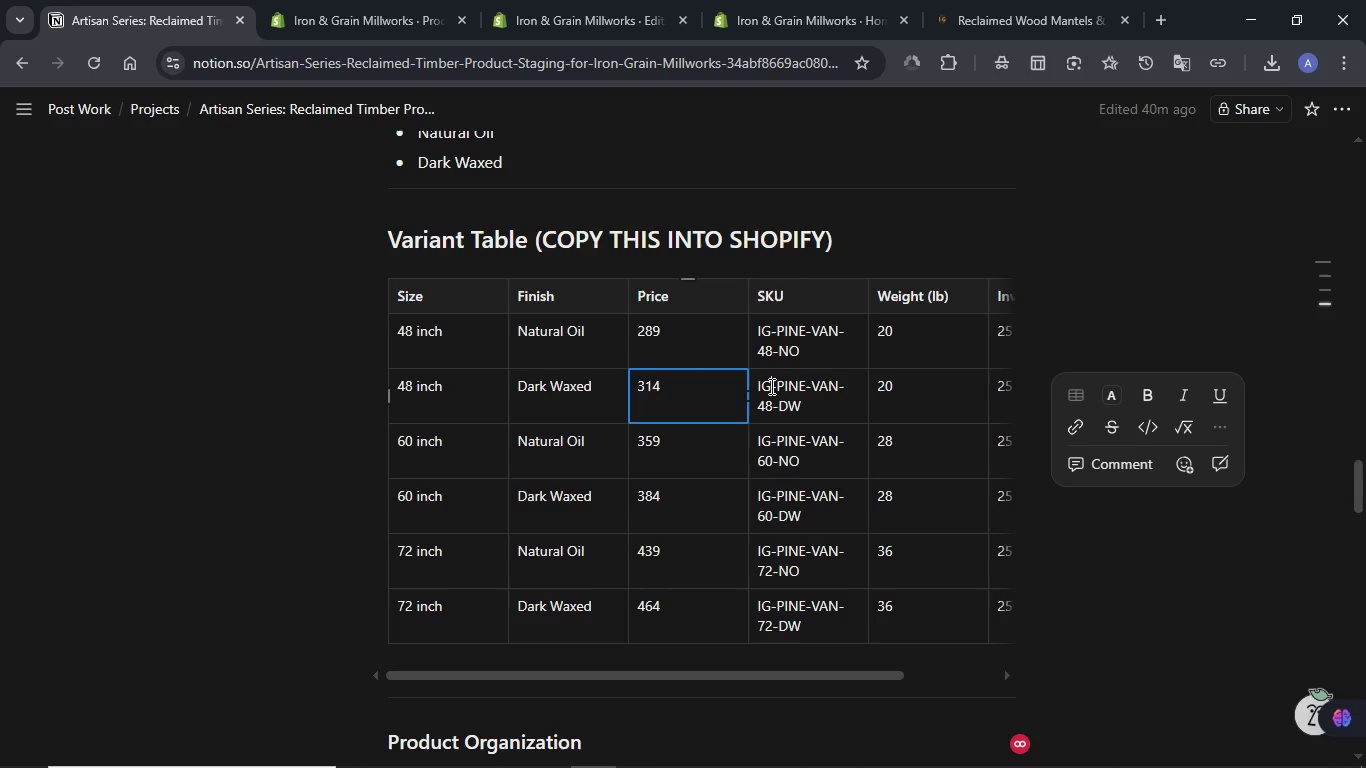 
double_click([770, 386])
 